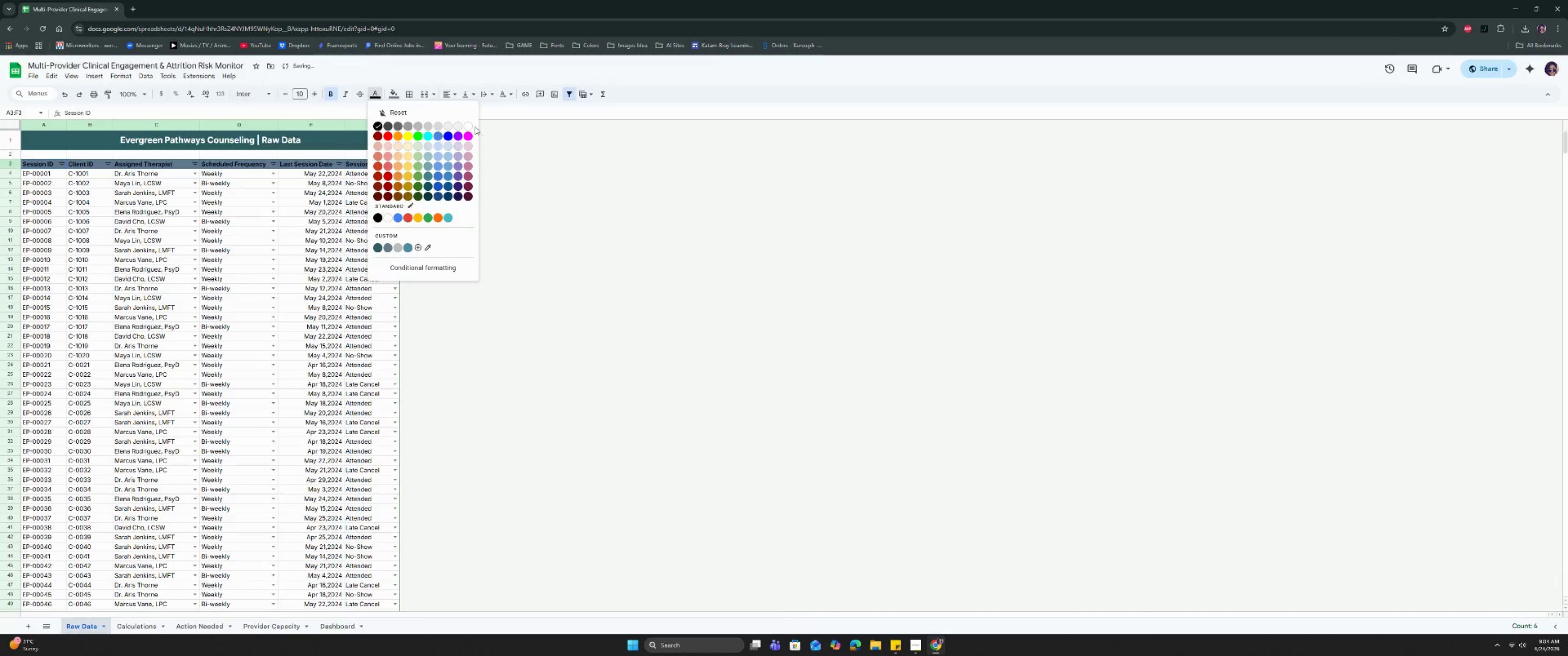 
left_click([471, 125])
 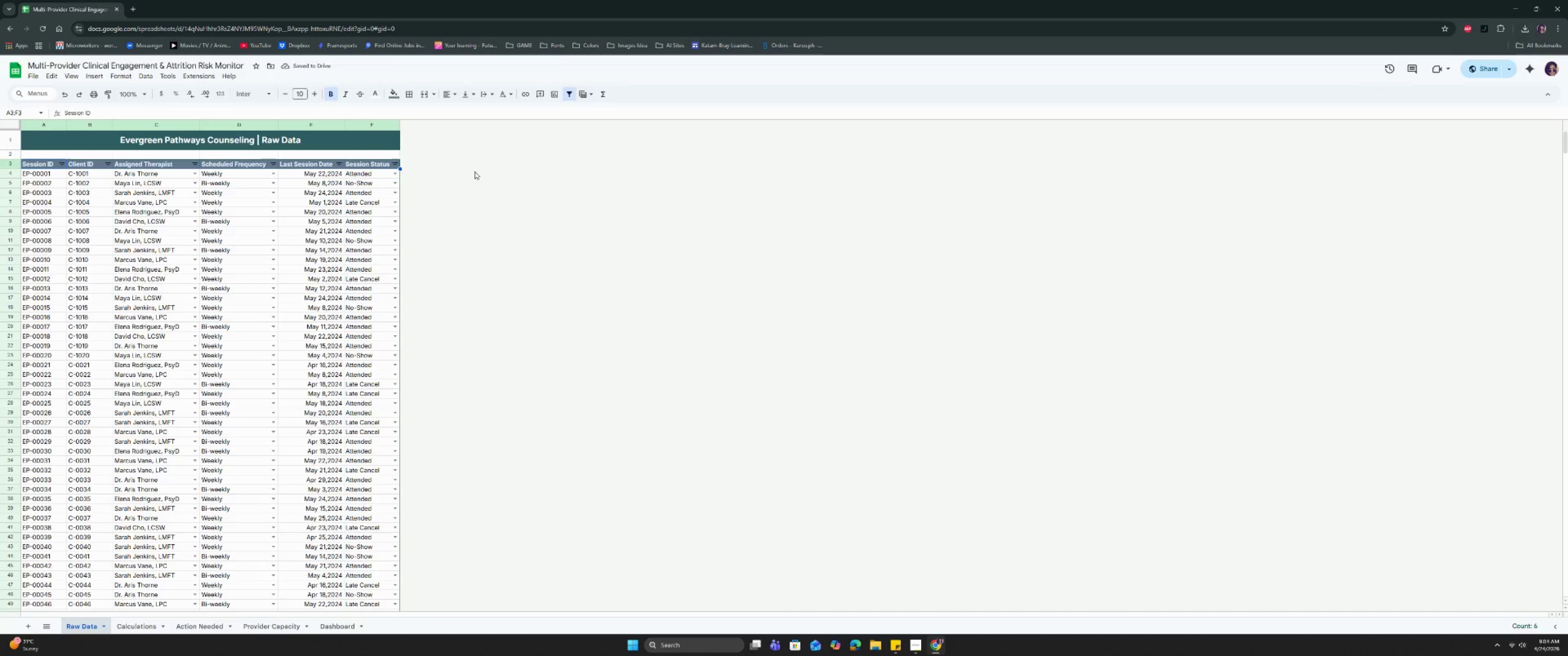 
left_click([475, 171])
 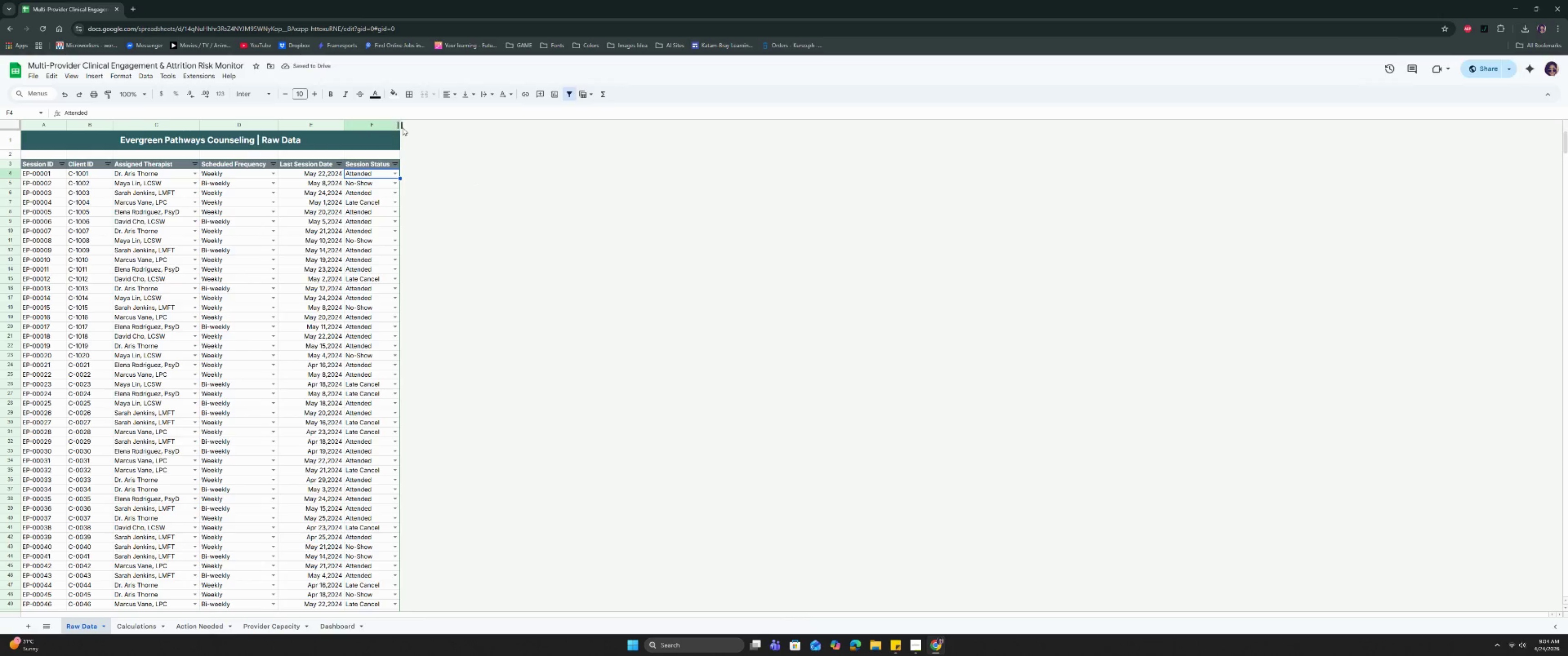 
double_click([401, 125])
 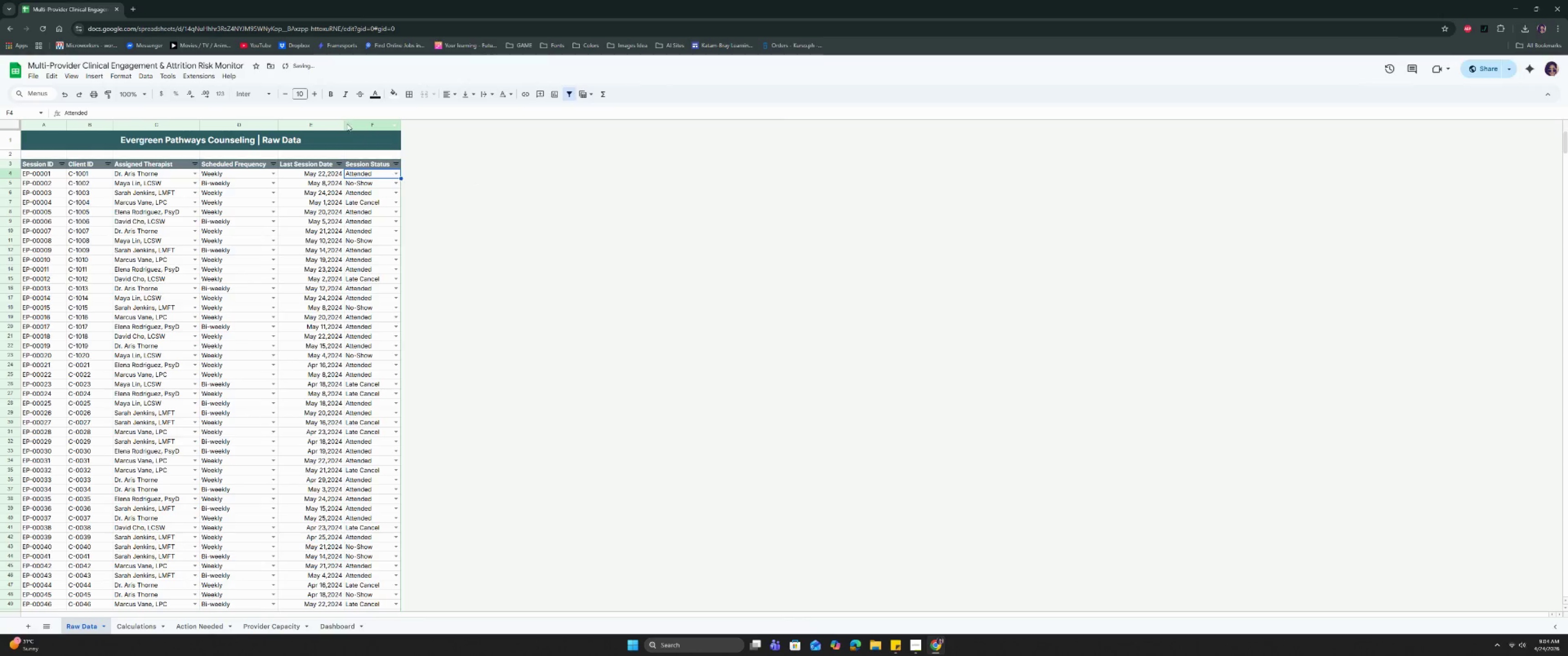 
double_click([343, 123])
 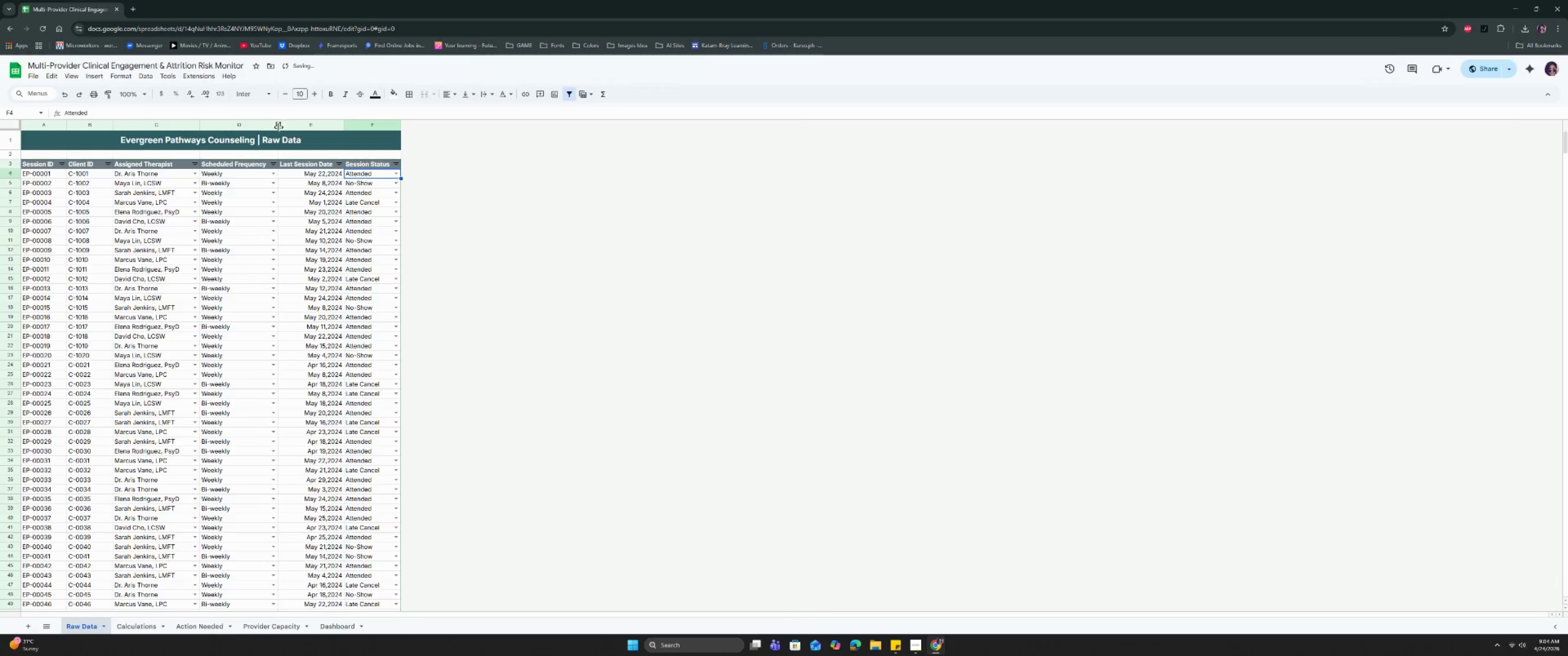 
double_click([277, 127])
 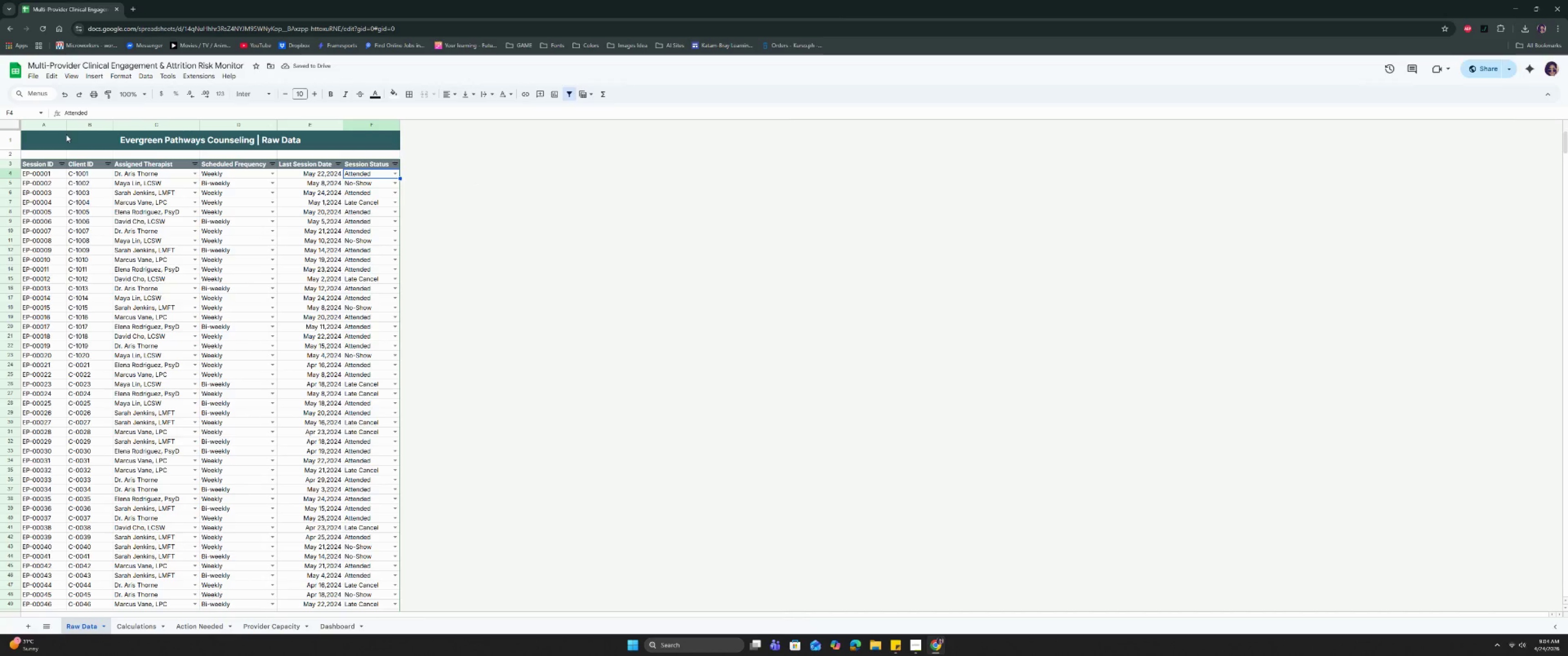 
double_click([67, 123])
 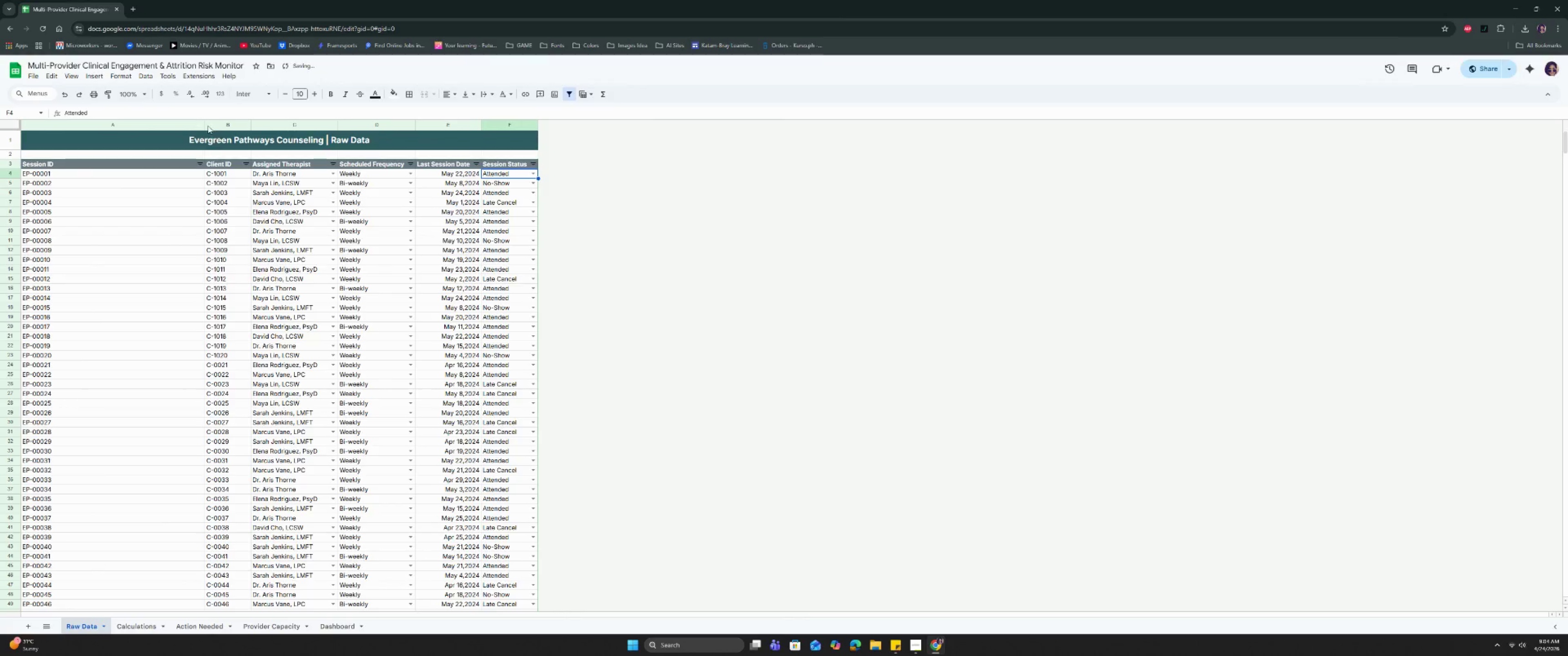 
left_click_drag(start_coordinate=[205, 124], to_coordinate=[71, 137])
 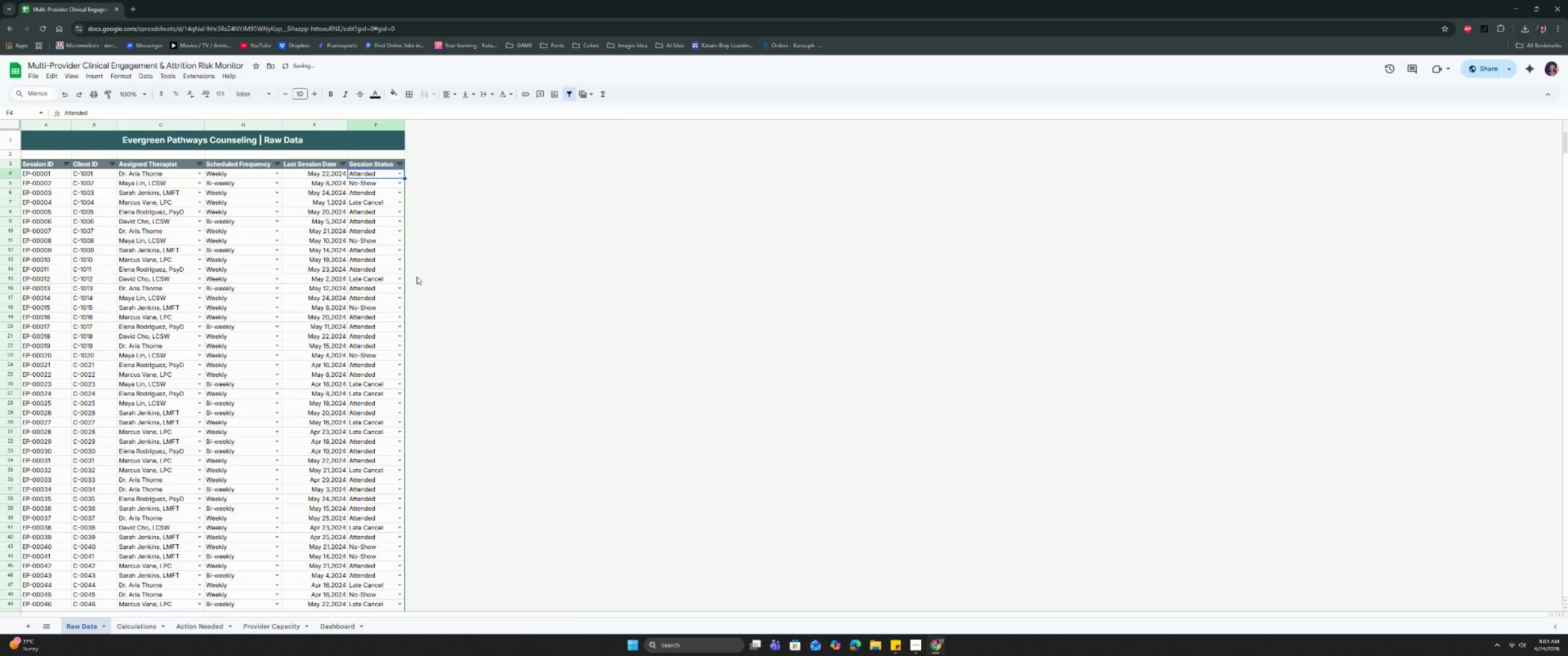 
left_click([490, 277])
 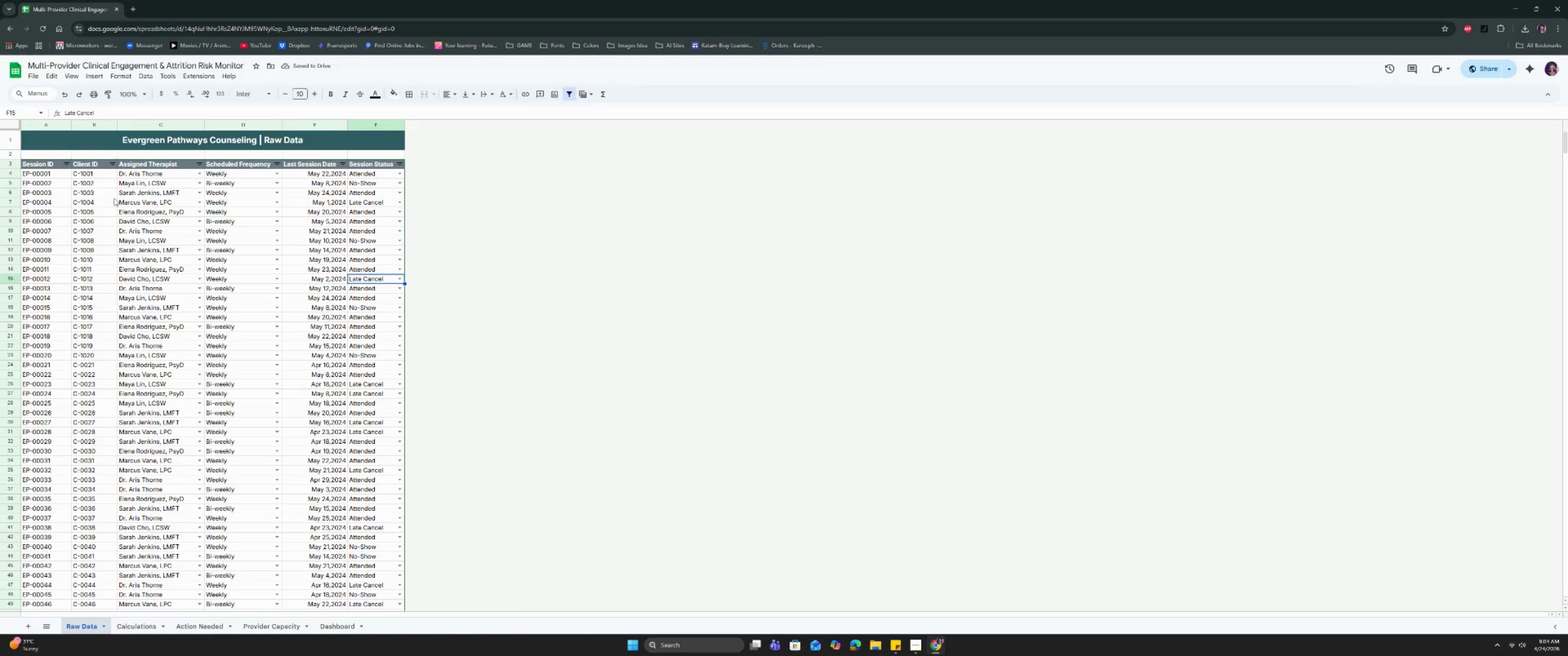 
left_click_drag(start_coordinate=[45, 155], to_coordinate=[364, 154])
 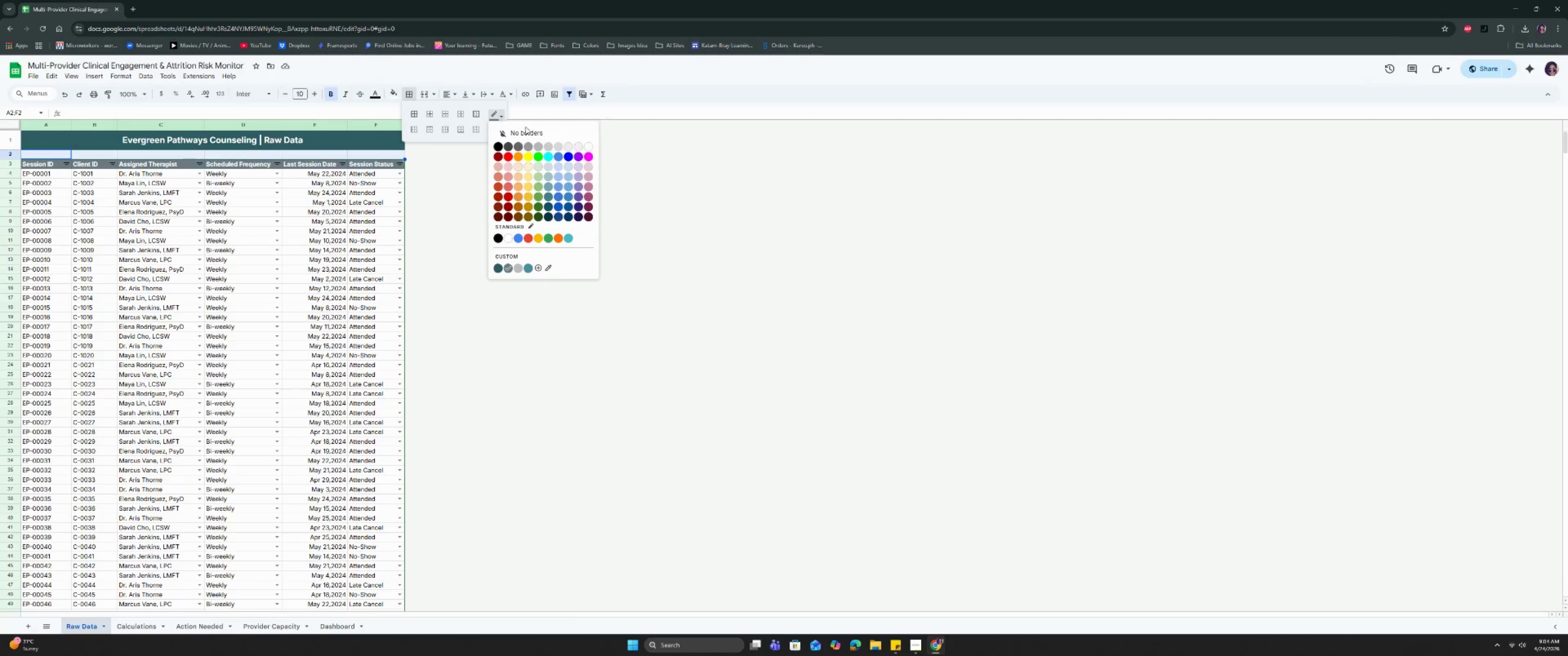 
left_click([587, 145])
 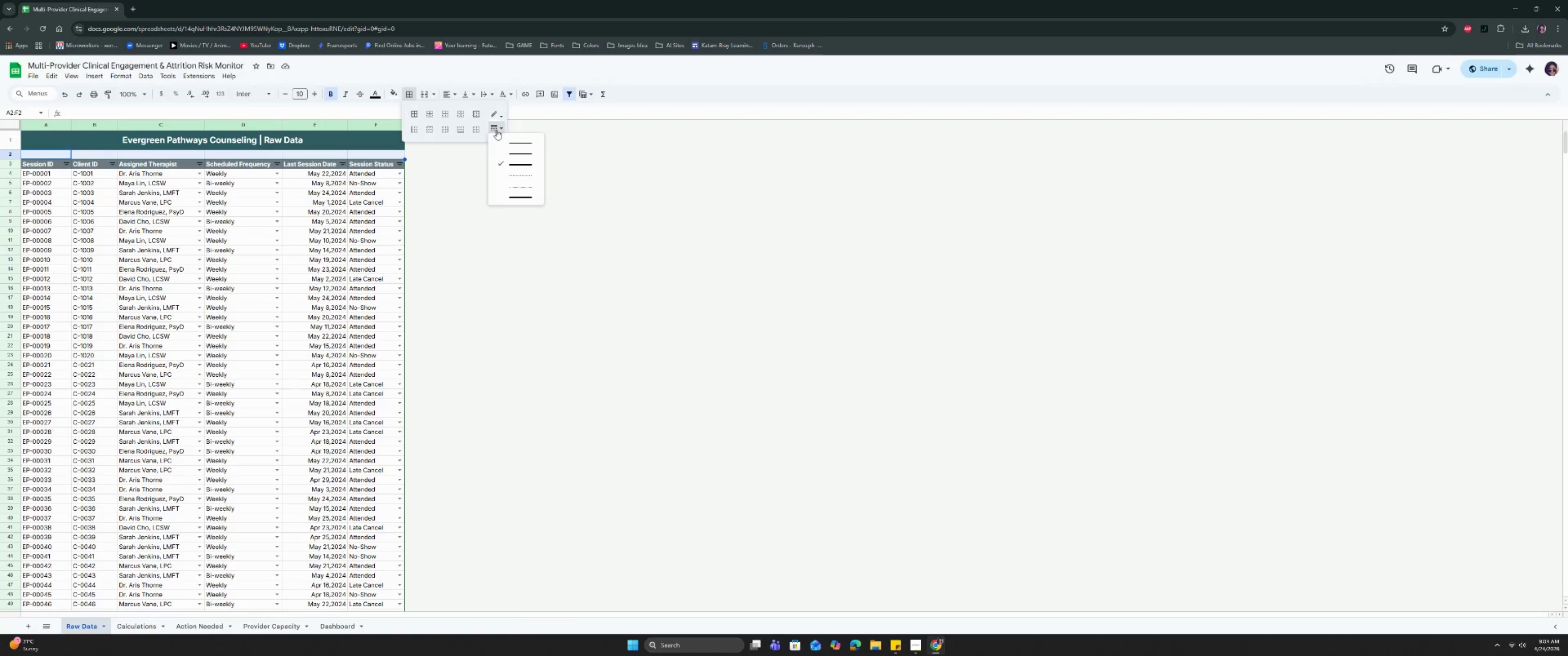 
double_click([511, 140])
 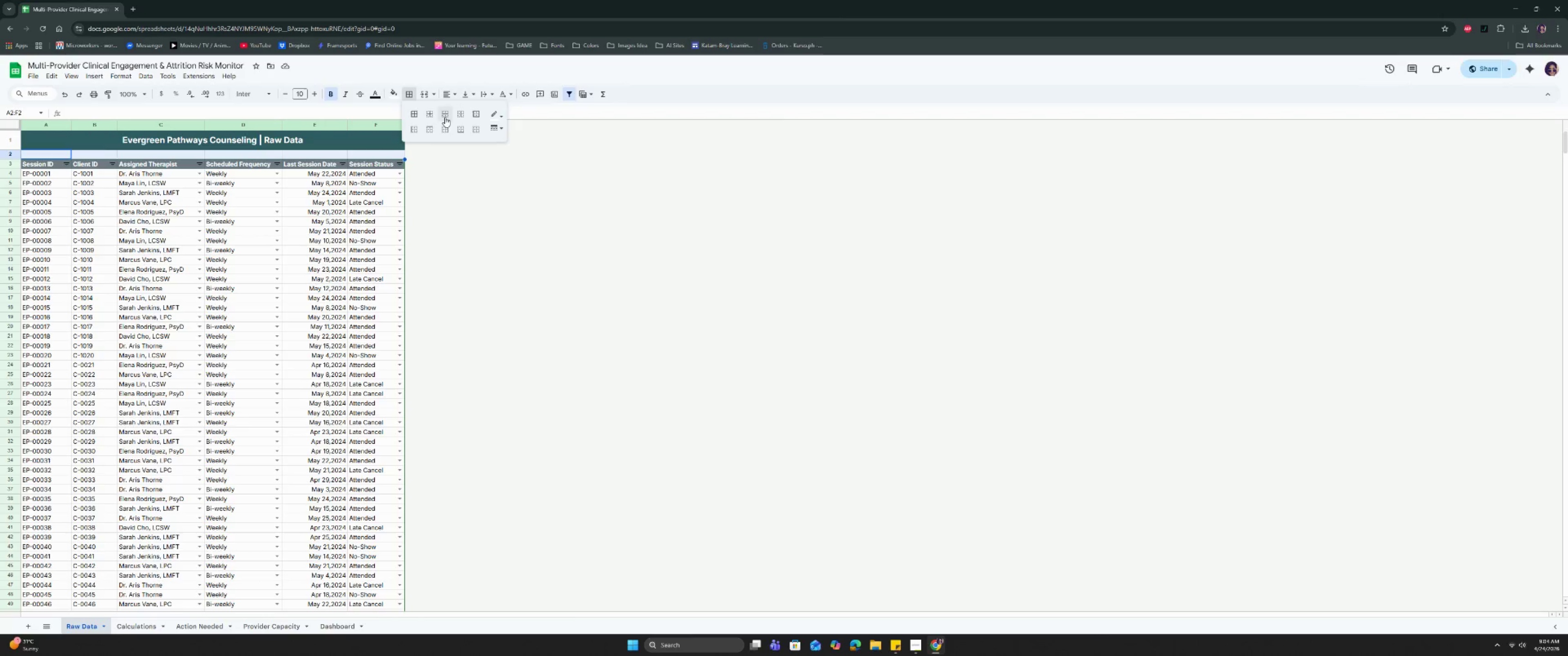 
left_click([429, 117])
 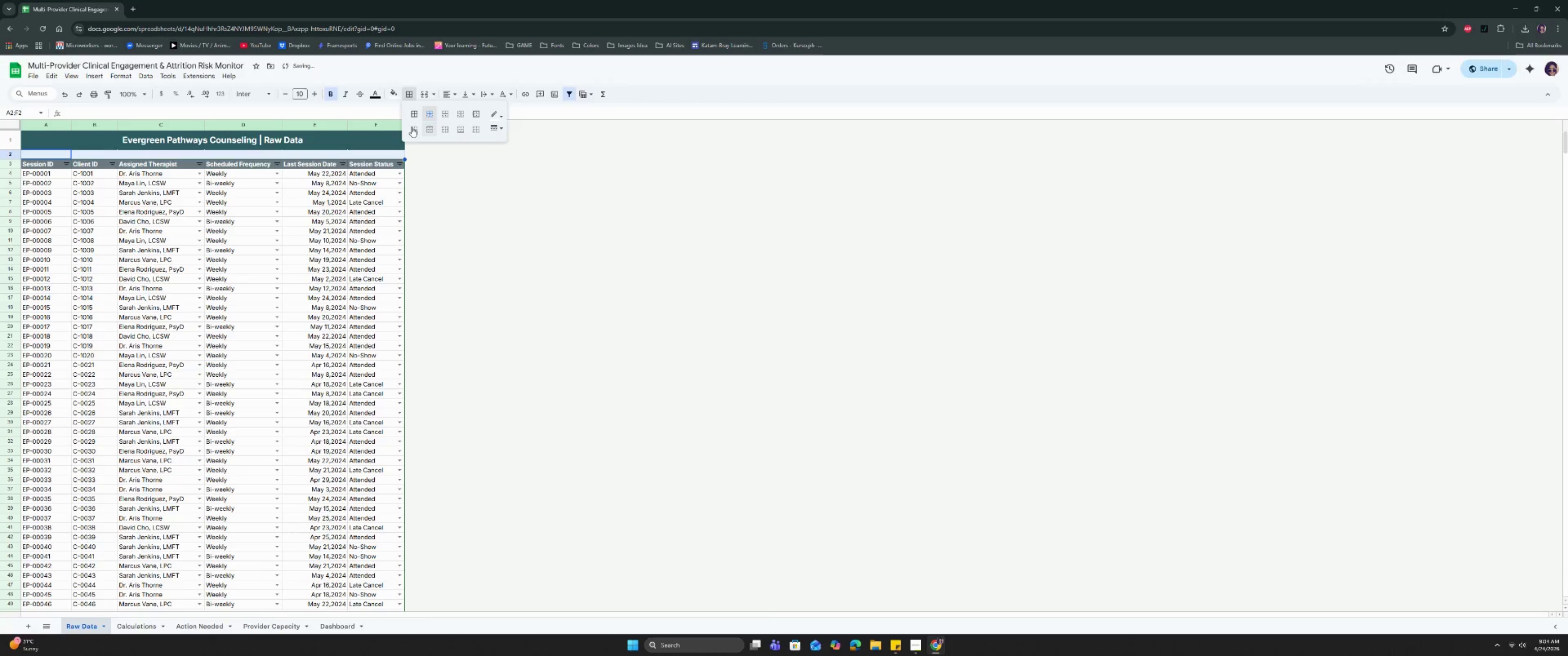 
left_click([349, 147])
 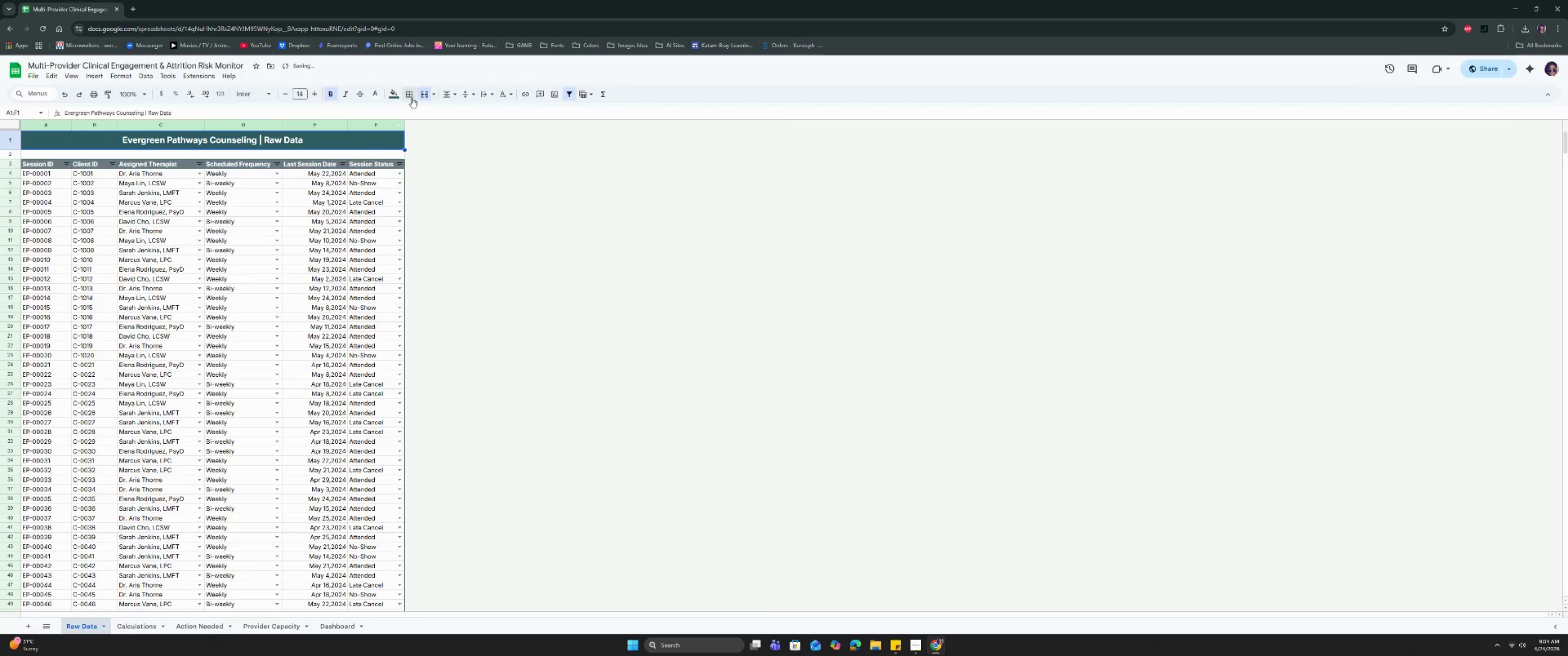 
left_click([412, 96])
 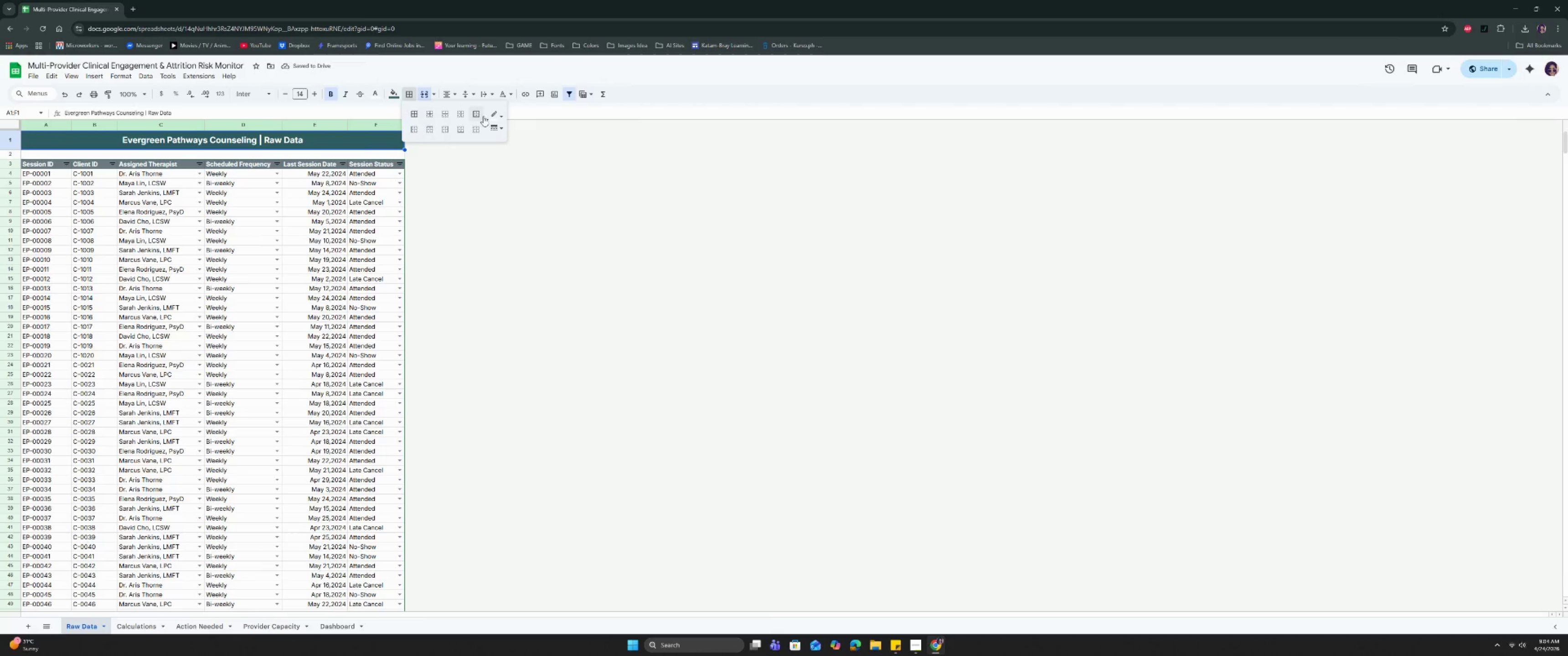 
left_click([492, 115])
 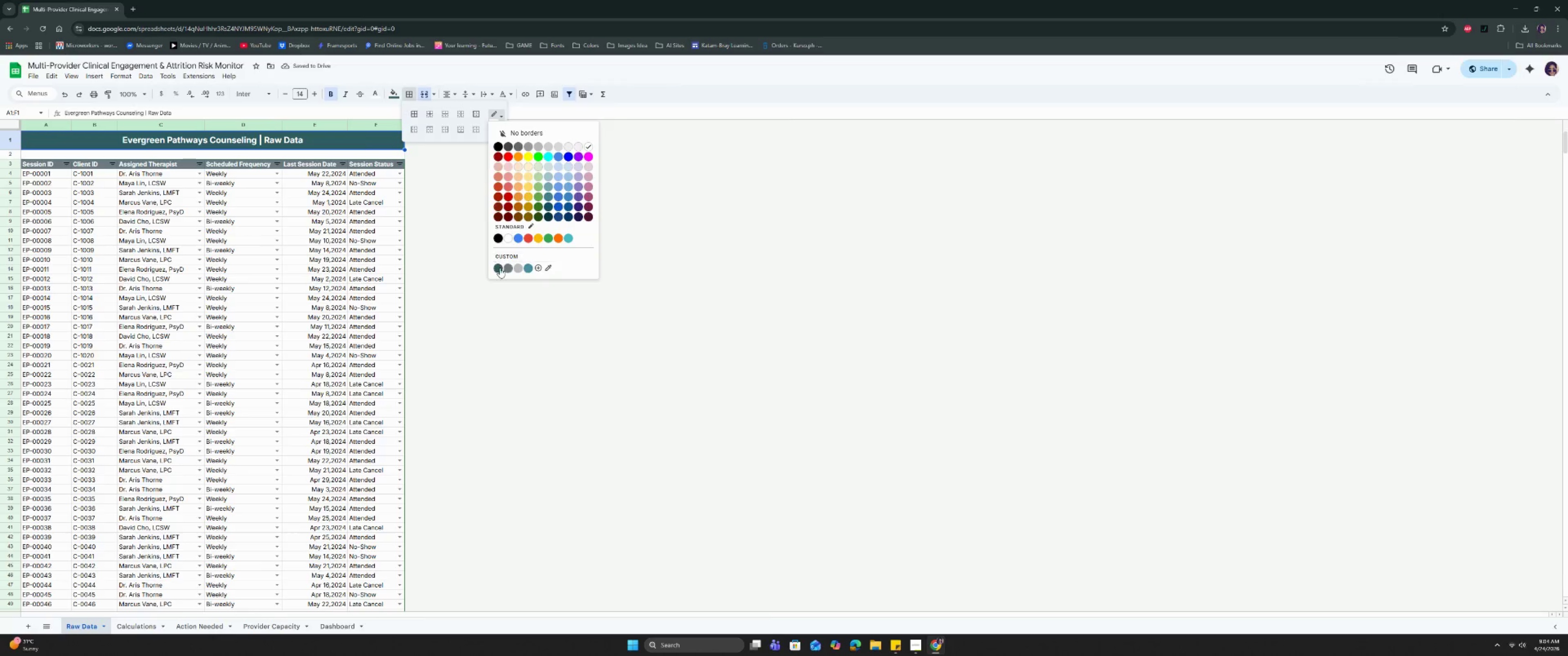 
left_click([499, 270])
 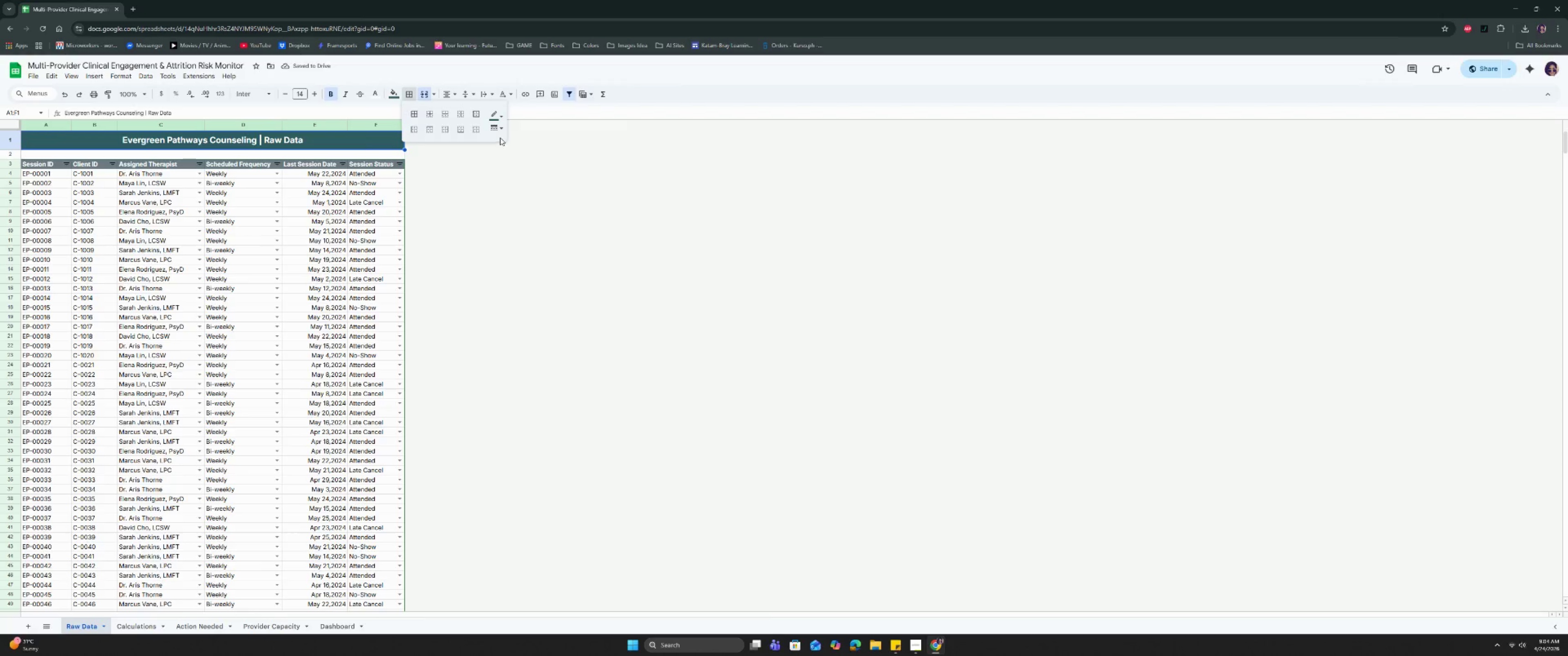 
left_click([493, 127])
 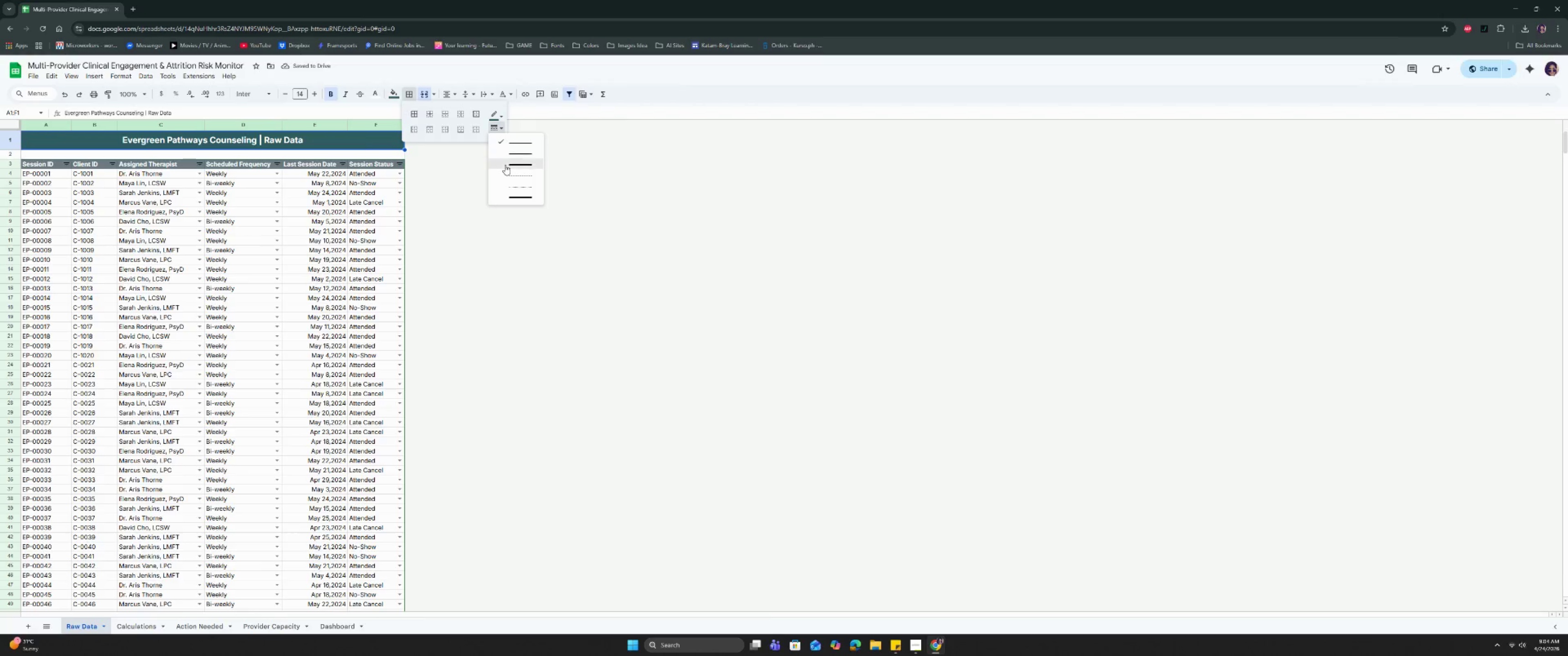 
left_click([505, 165])
 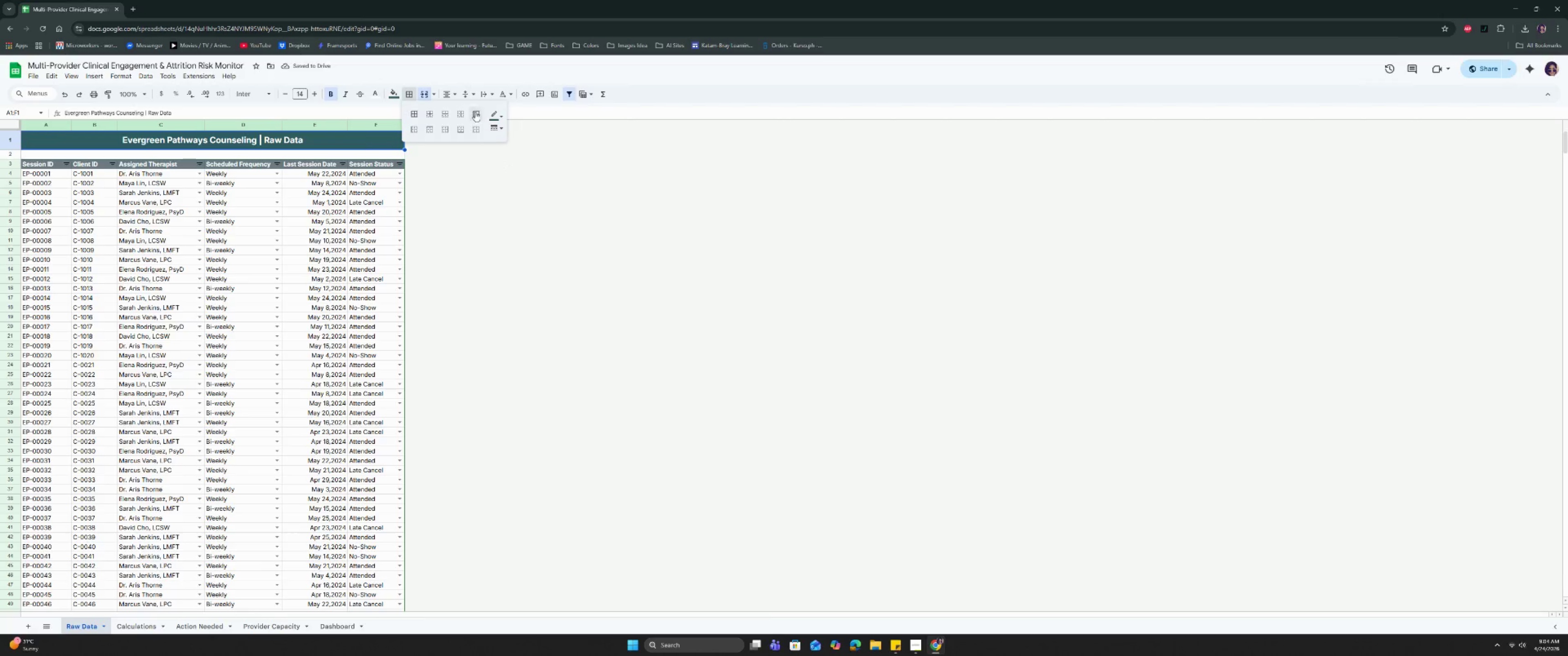 
left_click([473, 109])
 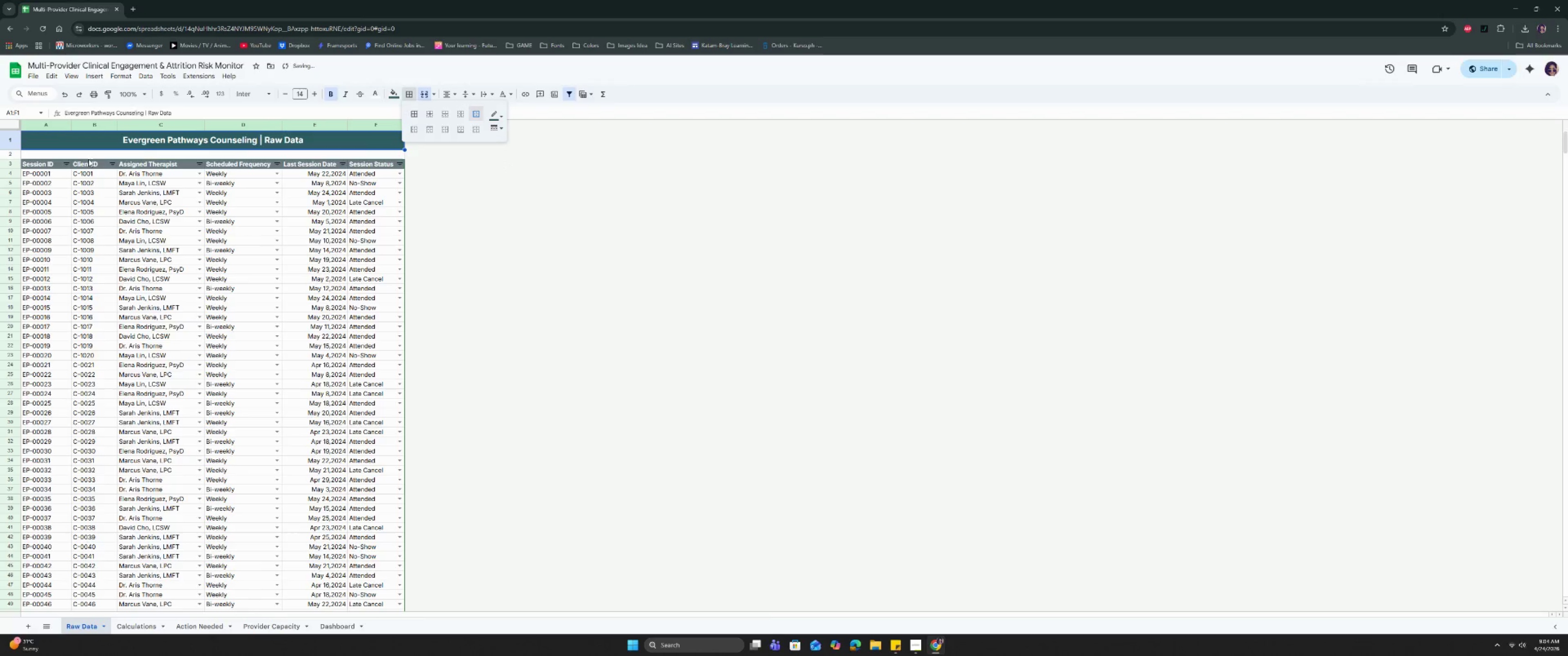 
left_click_drag(start_coordinate=[47, 160], to_coordinate=[384, 164])
 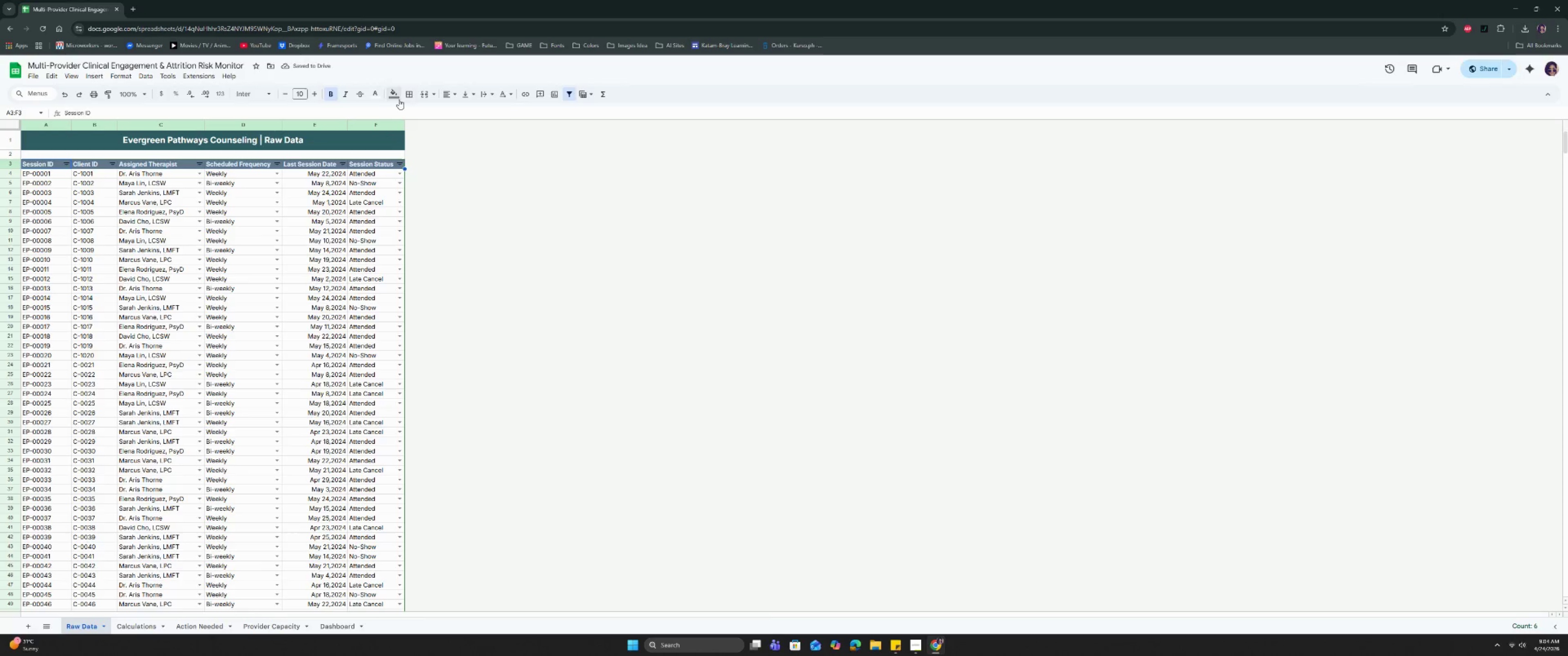 
left_click([407, 95])
 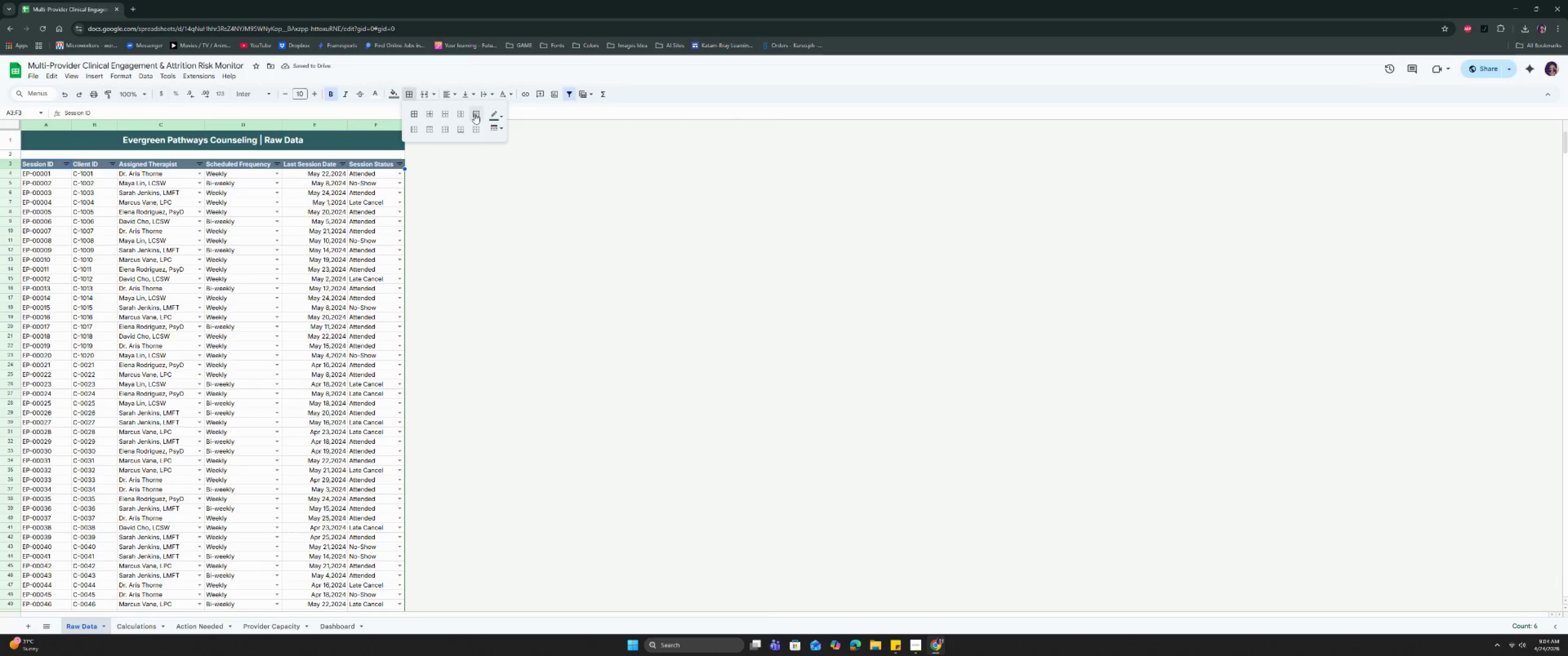 
left_click([484, 115])
 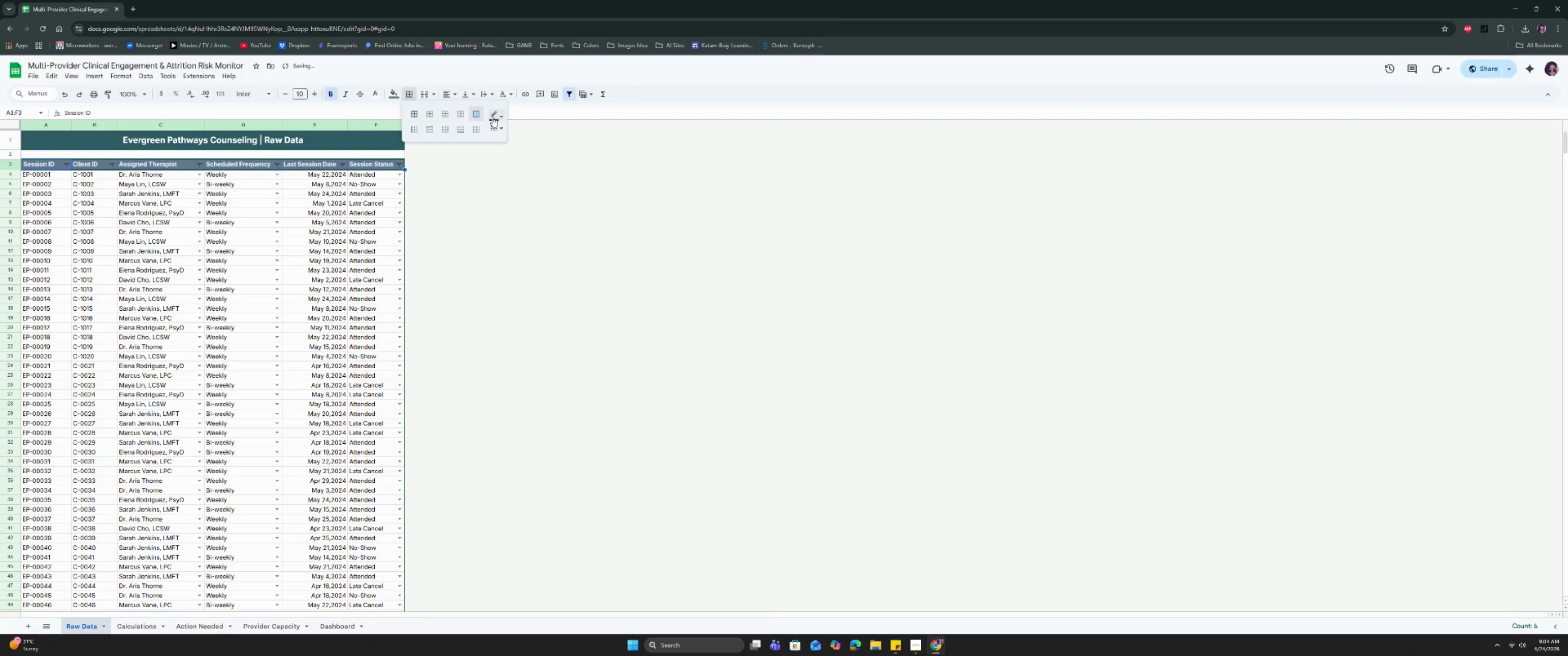 
left_click([495, 117])
 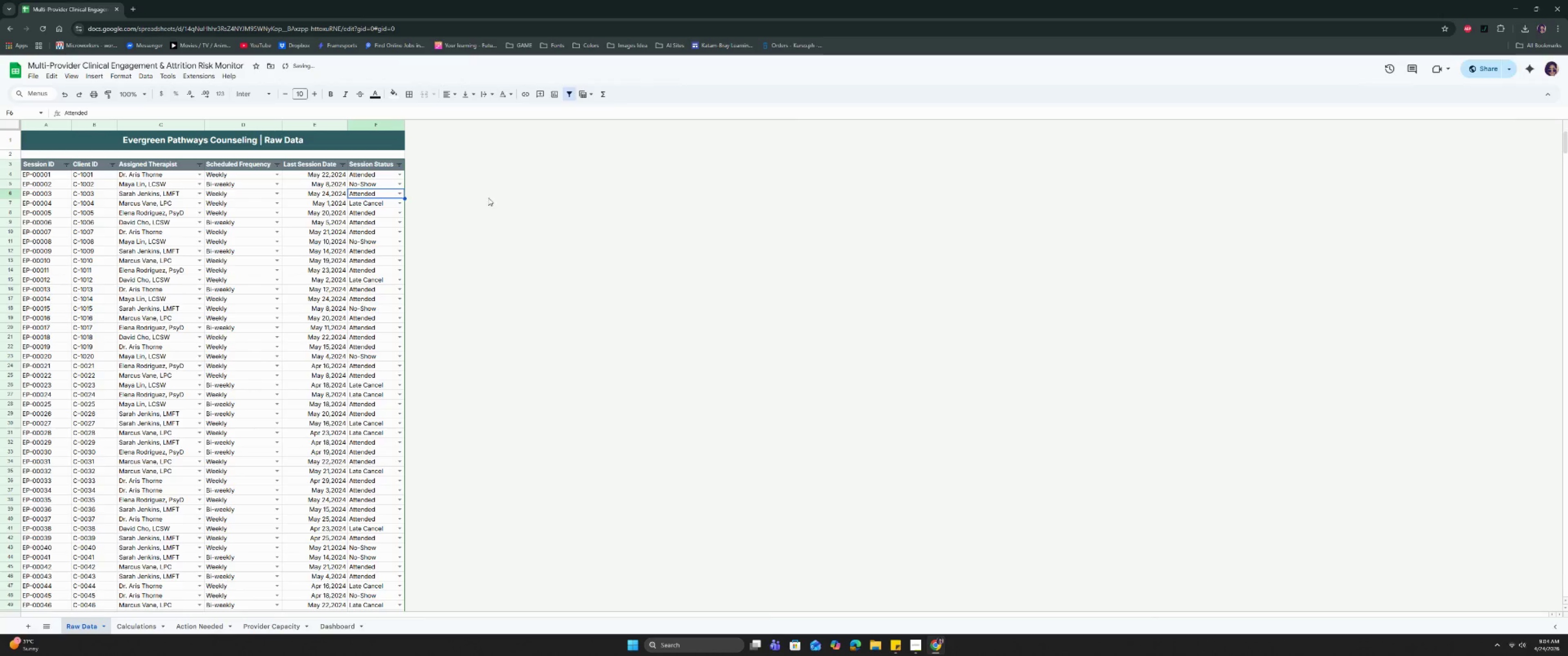 
left_click_drag(start_coordinate=[381, 166], to_coordinate=[46, 167])
 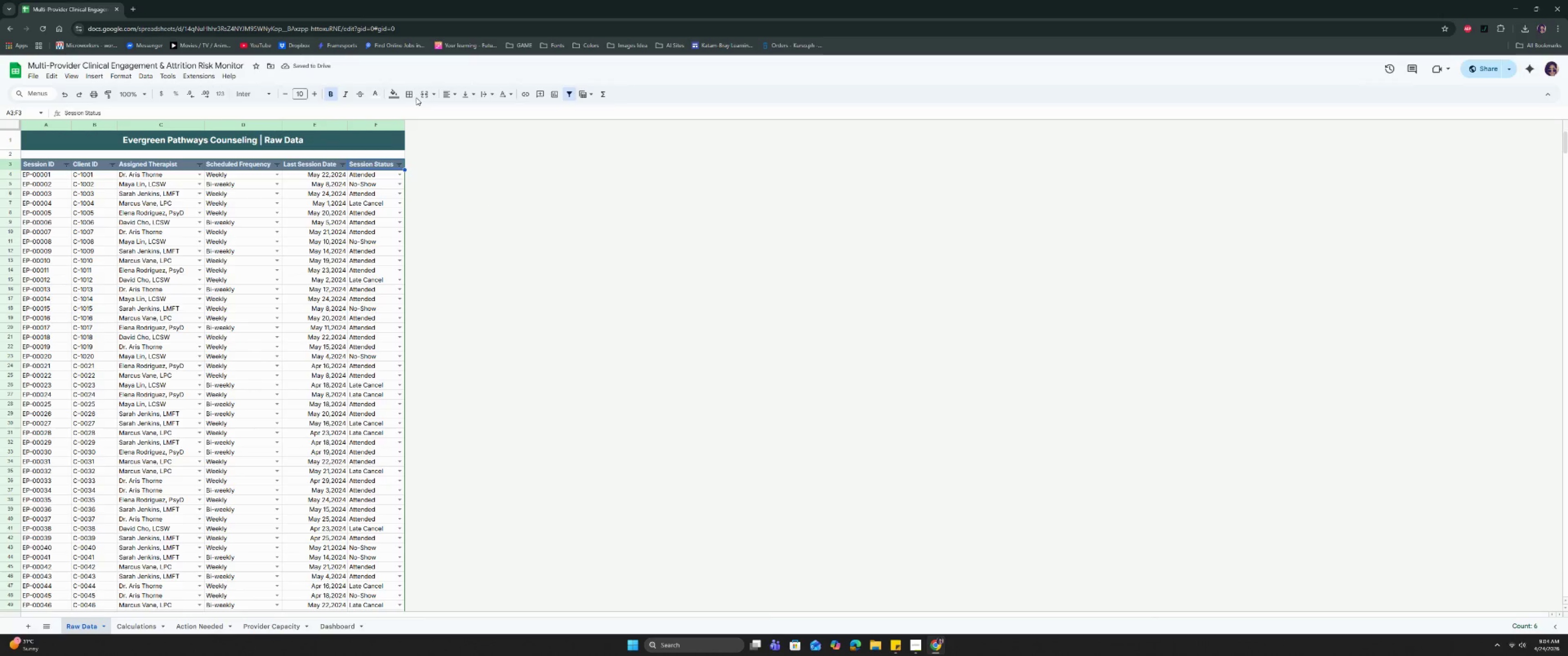 
left_click([410, 93])
 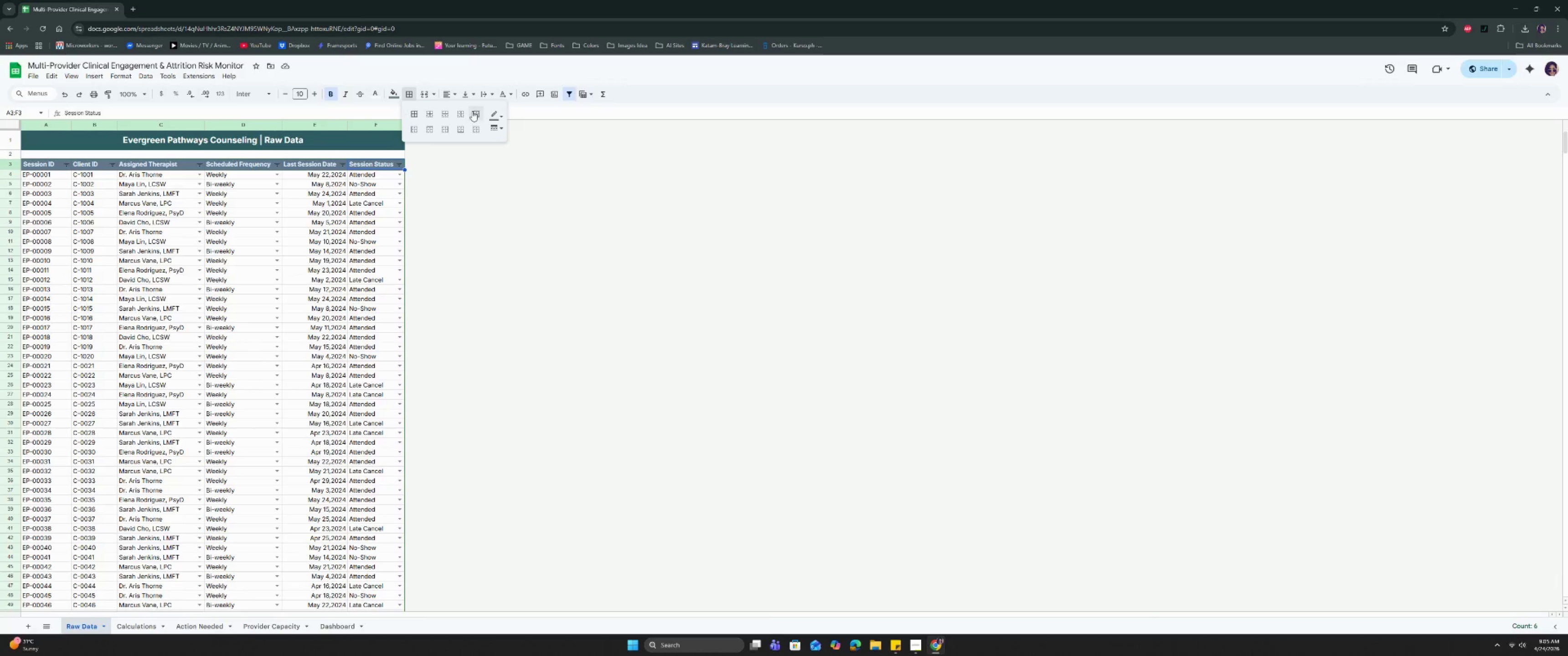 
left_click([473, 112])
 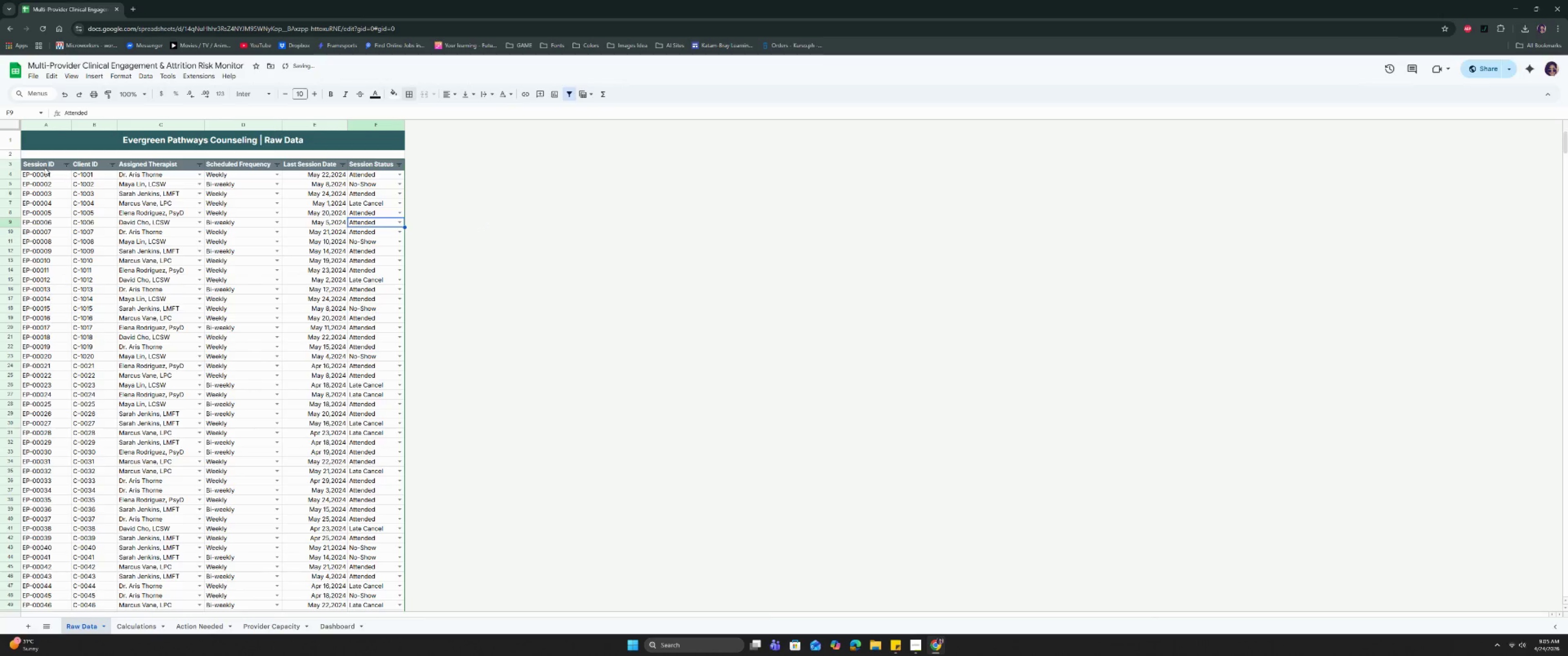 
left_click_drag(start_coordinate=[41, 162], to_coordinate=[376, 168])
 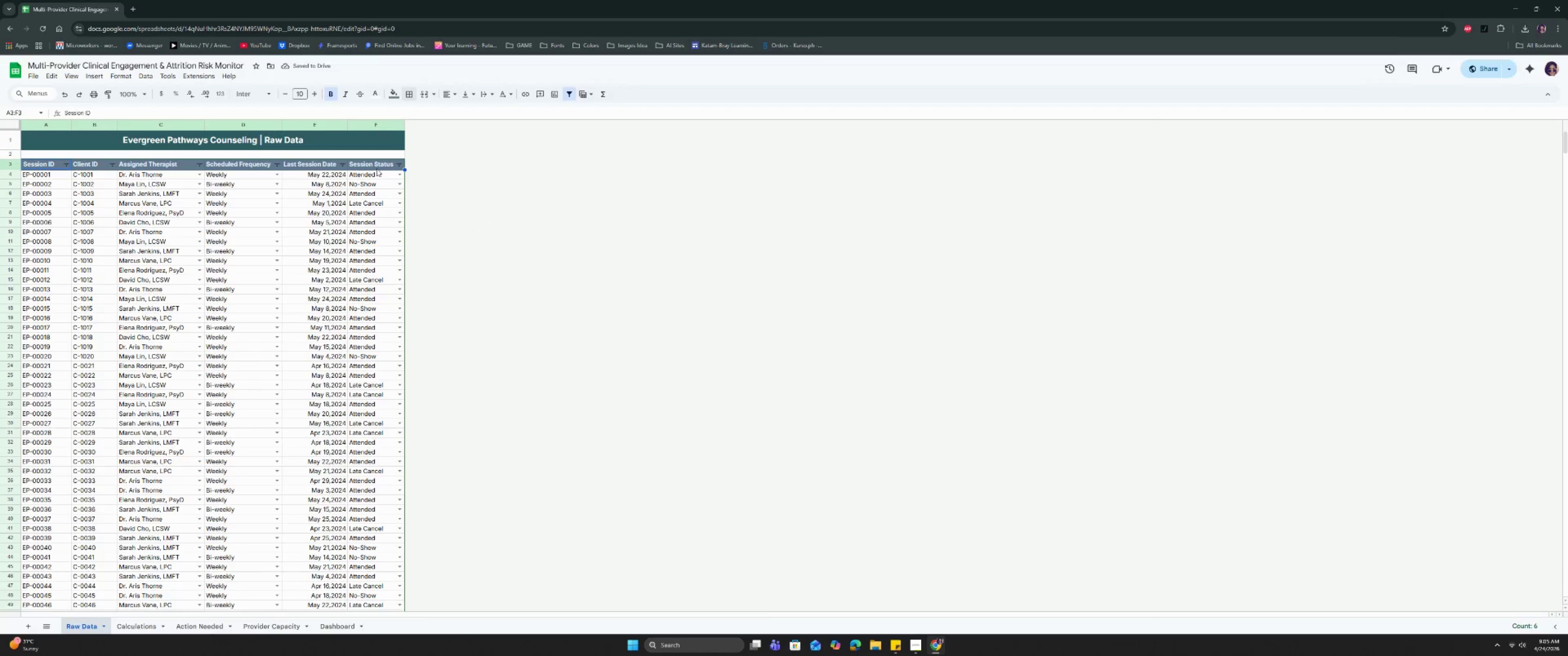 
key(Control+Shift+ArrowDown)
 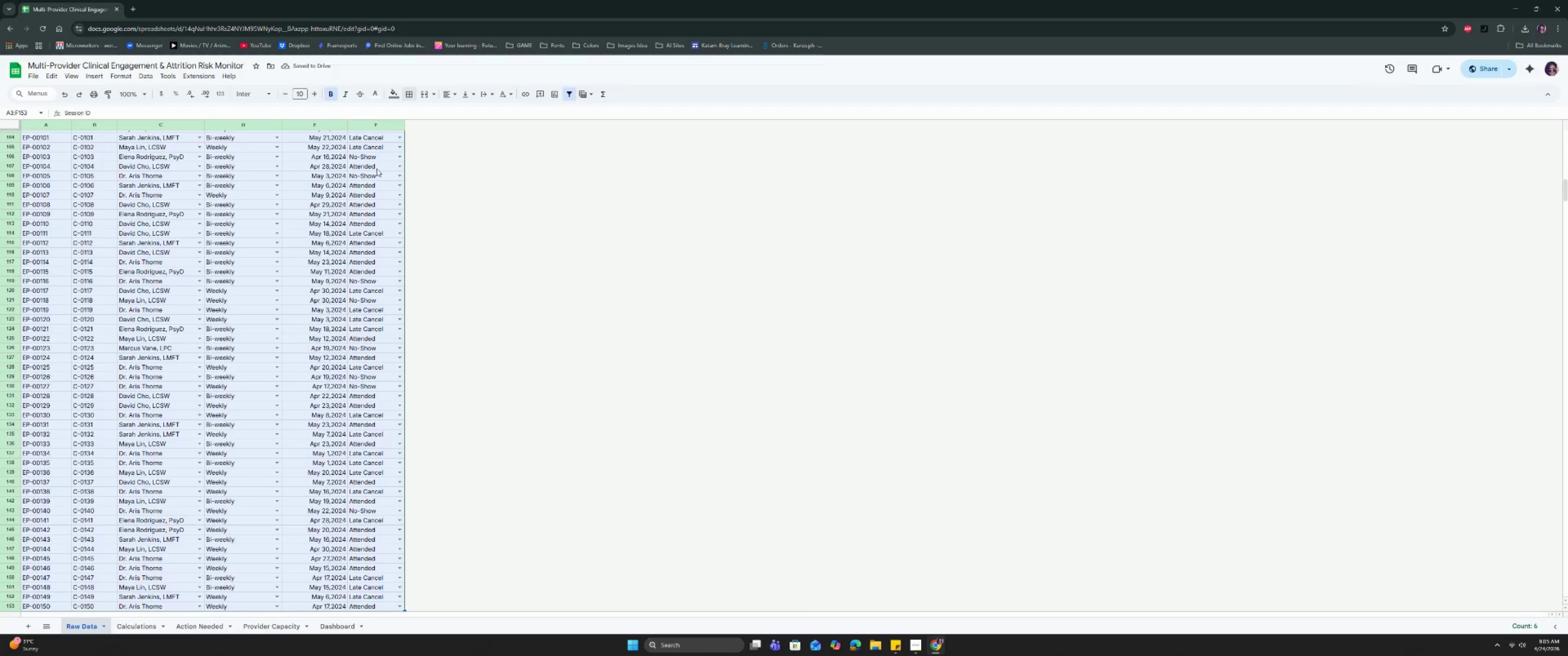 
key(Control+Shift+ArrowDown)
 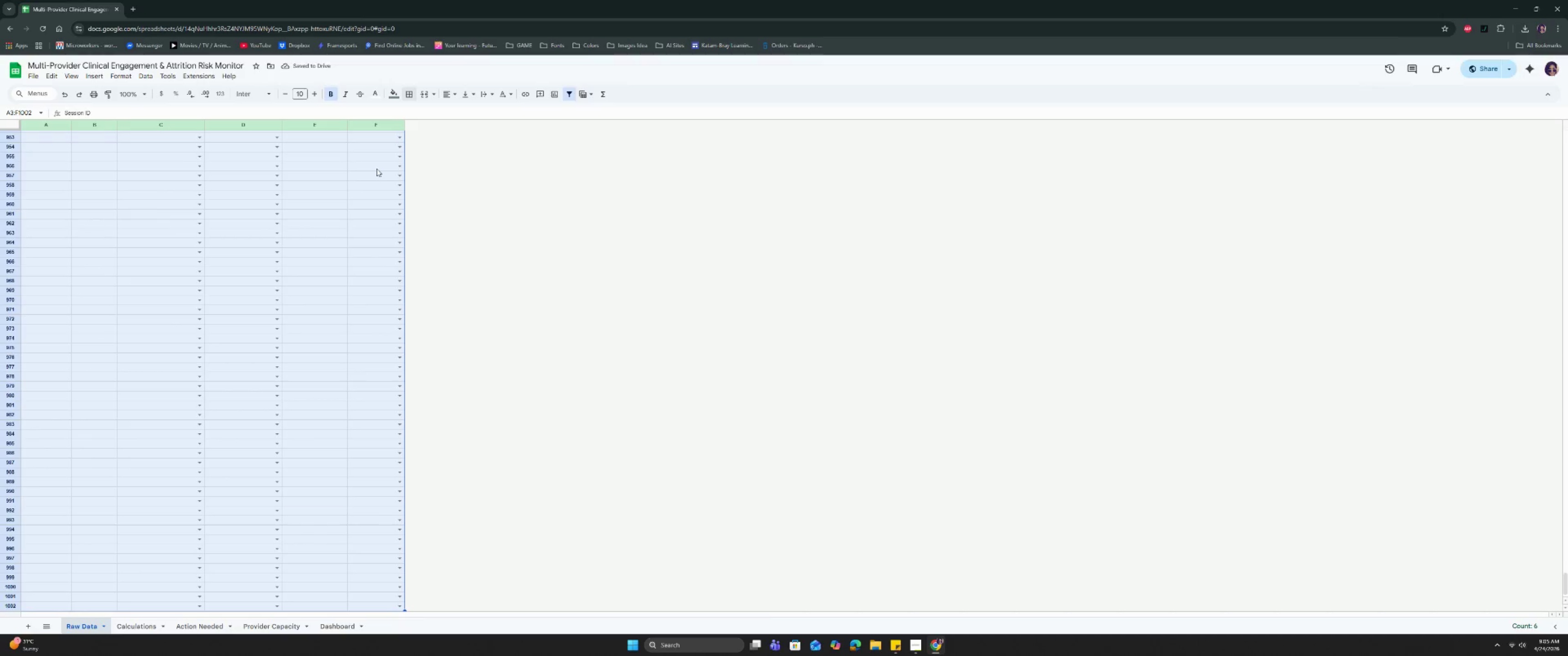 
key(Control+Shift+ArrowDown)
 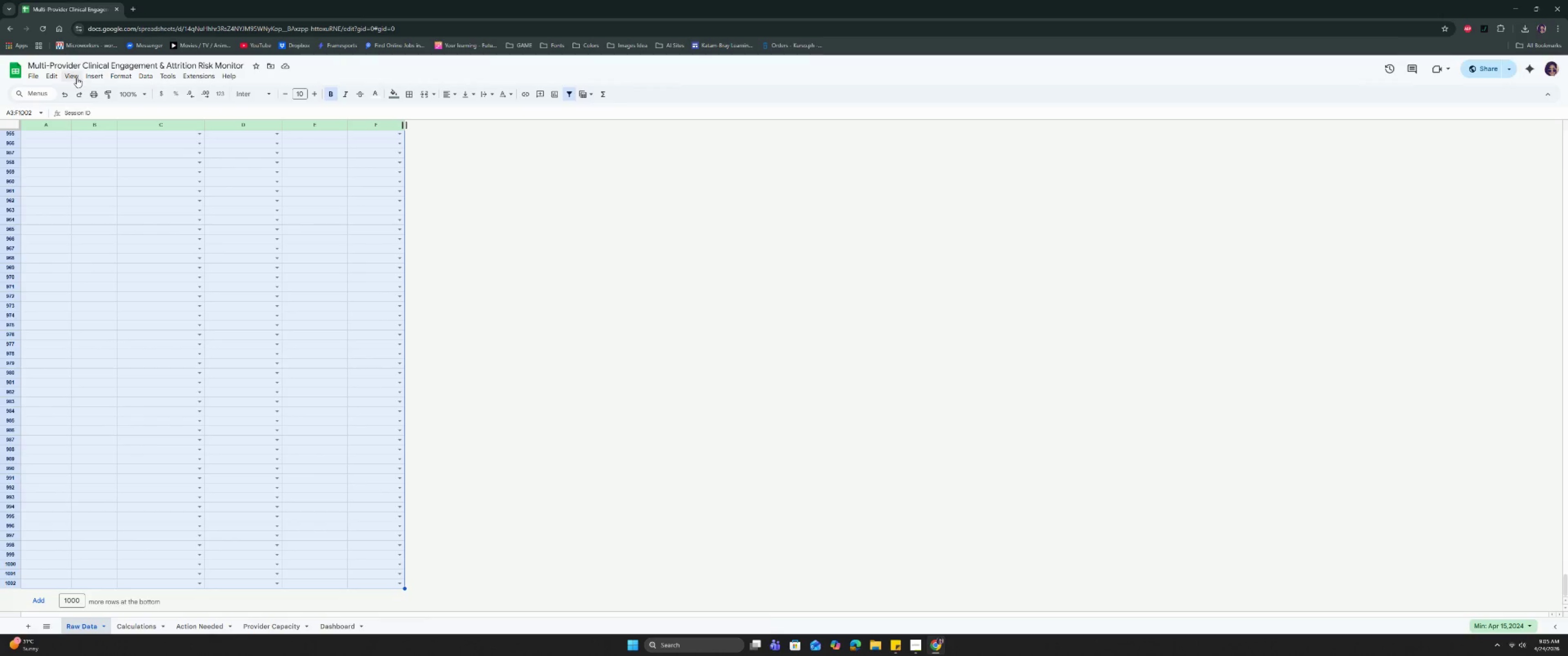 
left_click([91, 78])
 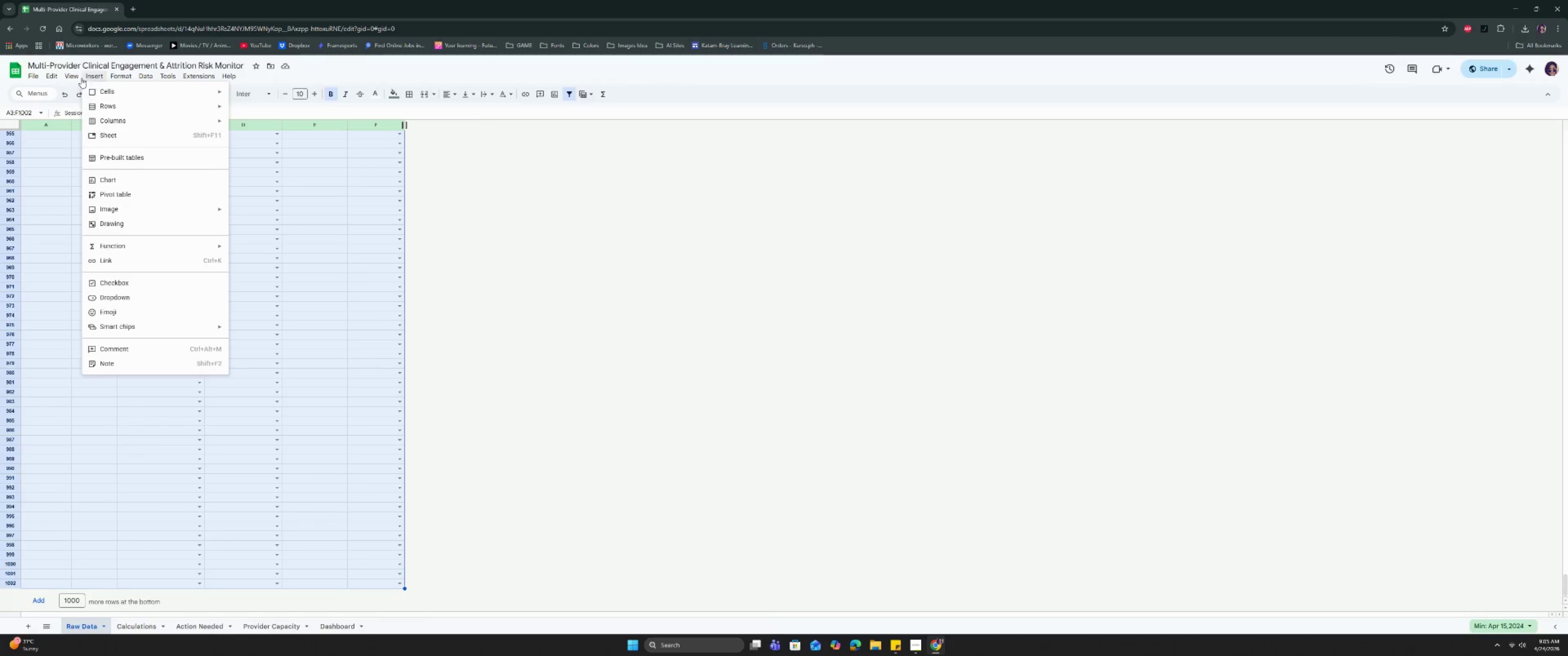 
left_click([78, 77])
 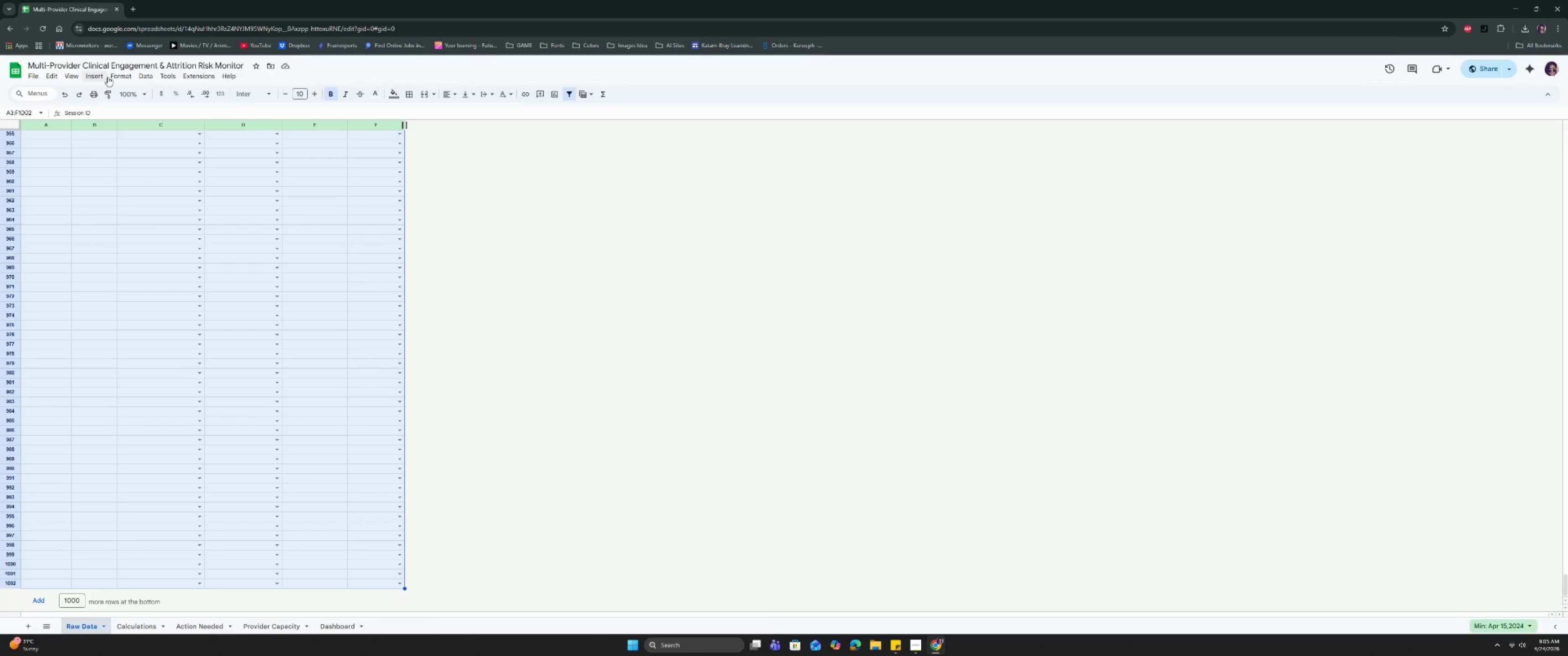 
left_click([113, 78])
 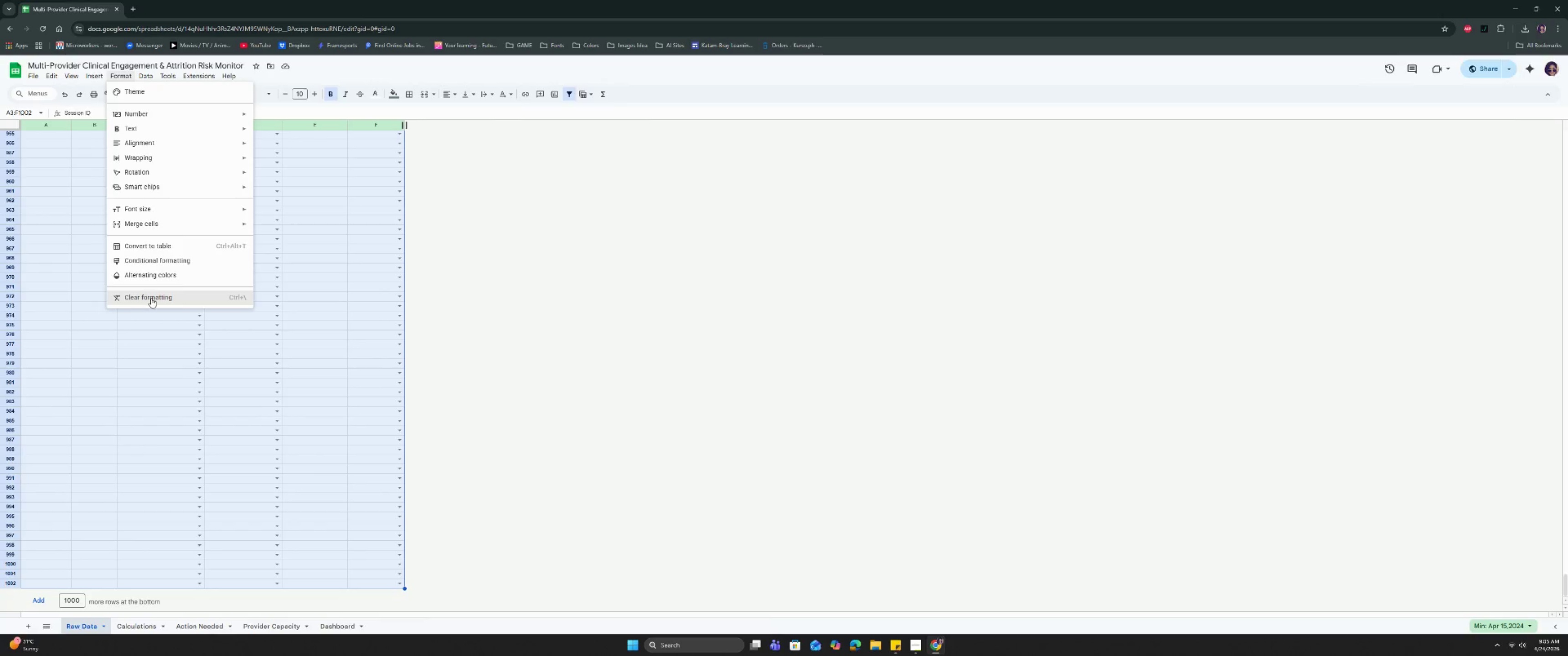 
left_click([157, 278])
 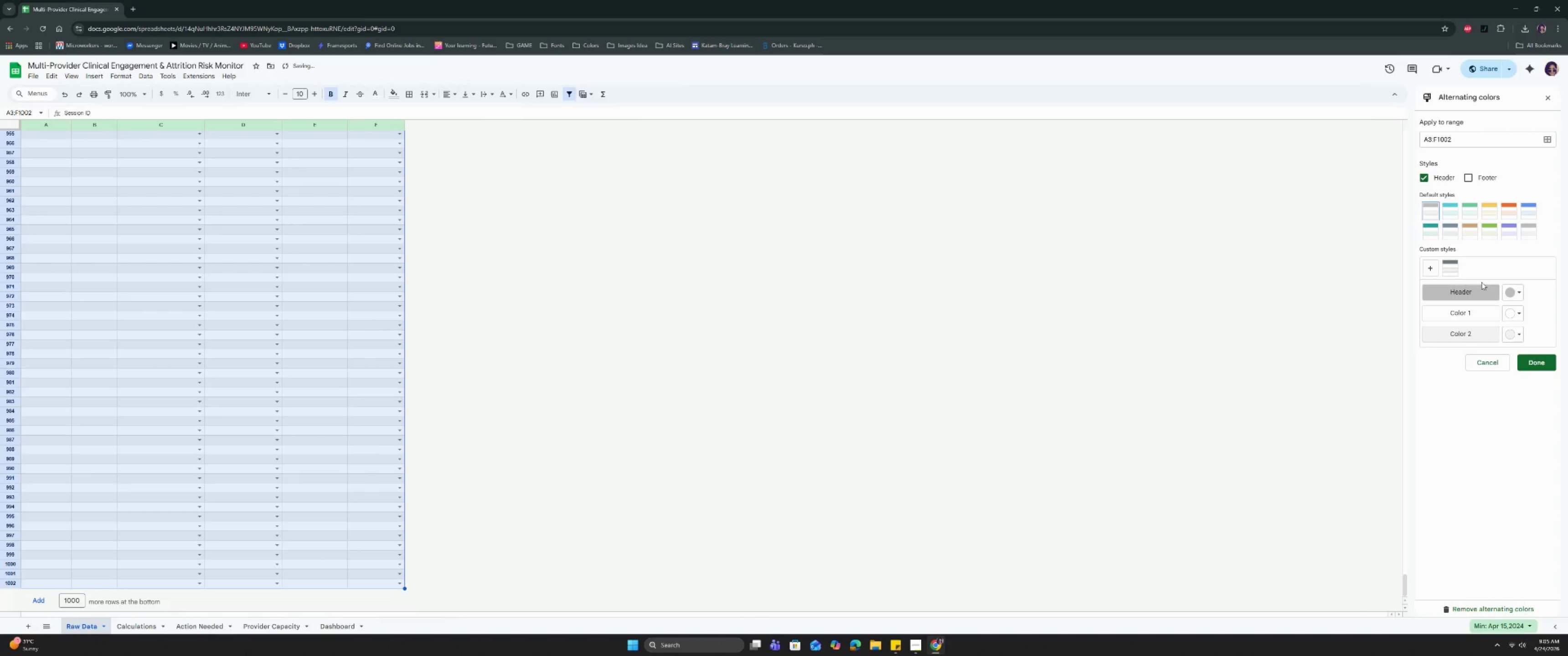 
left_click([1455, 272])
 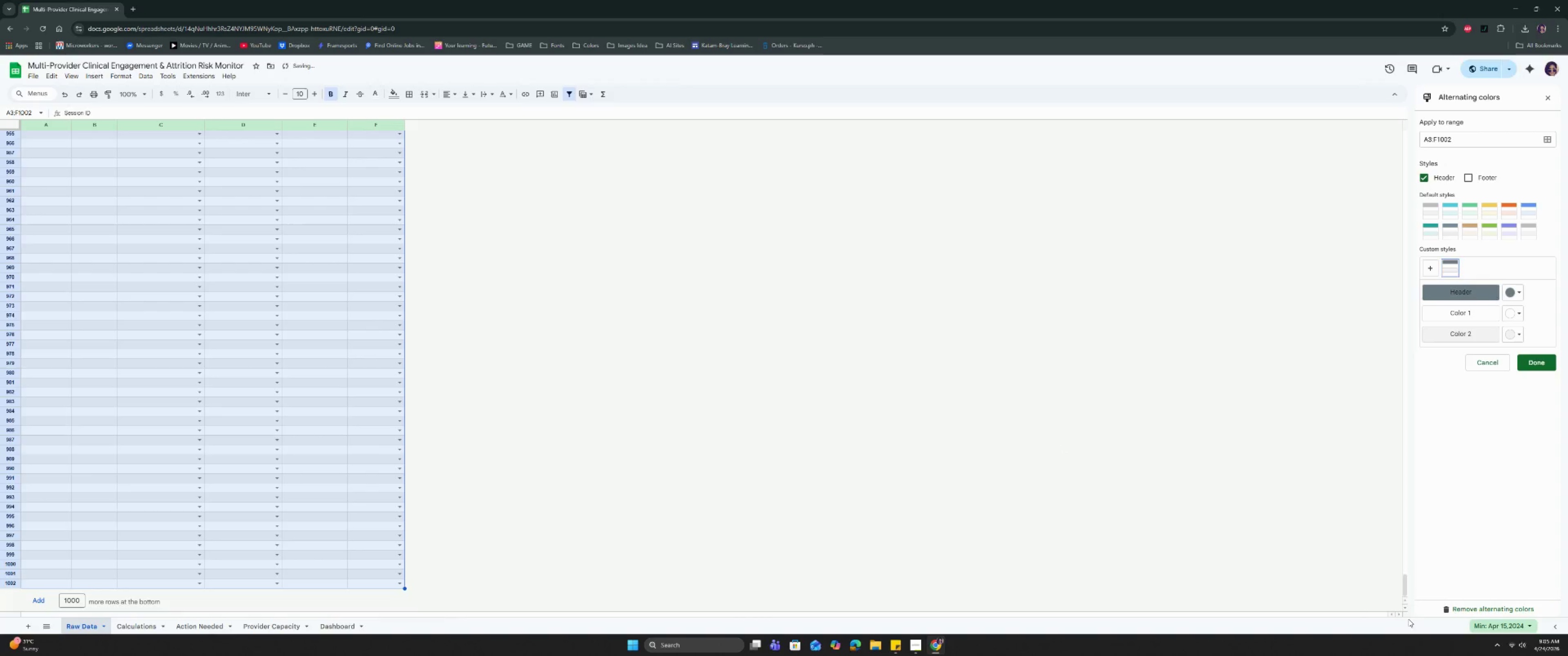 
left_click_drag(start_coordinate=[1403, 585], to_coordinate=[1393, 122])
 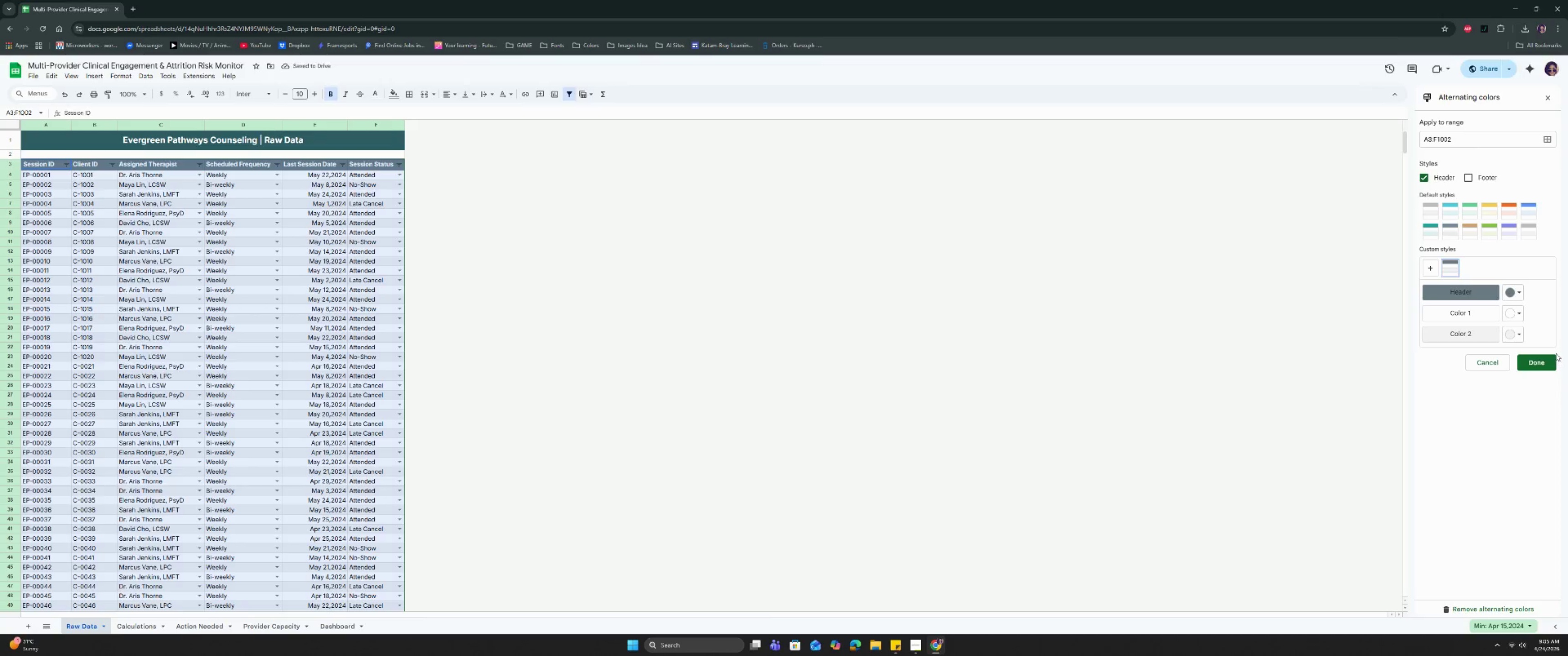 
left_click([1535, 358])
 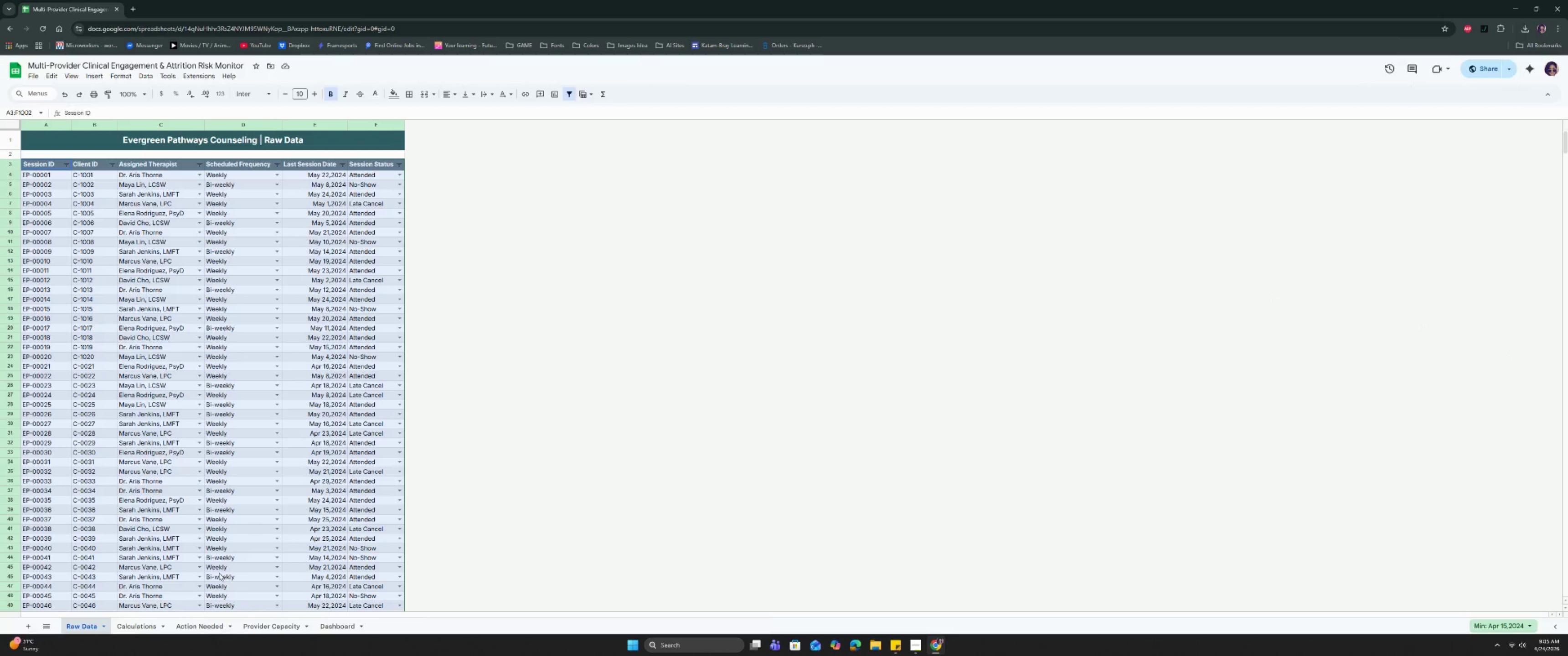 
left_click([138, 621])
 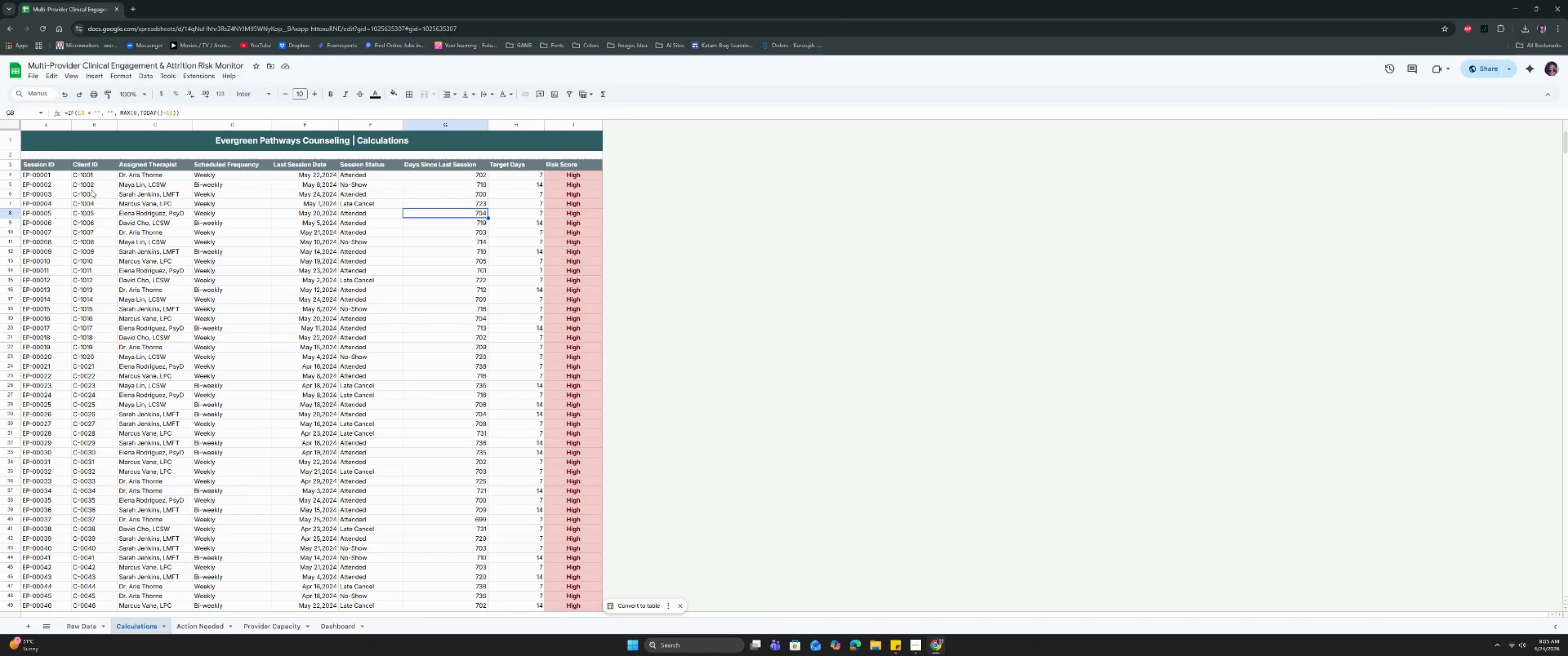 
left_click_drag(start_coordinate=[52, 165], to_coordinate=[588, 169])
 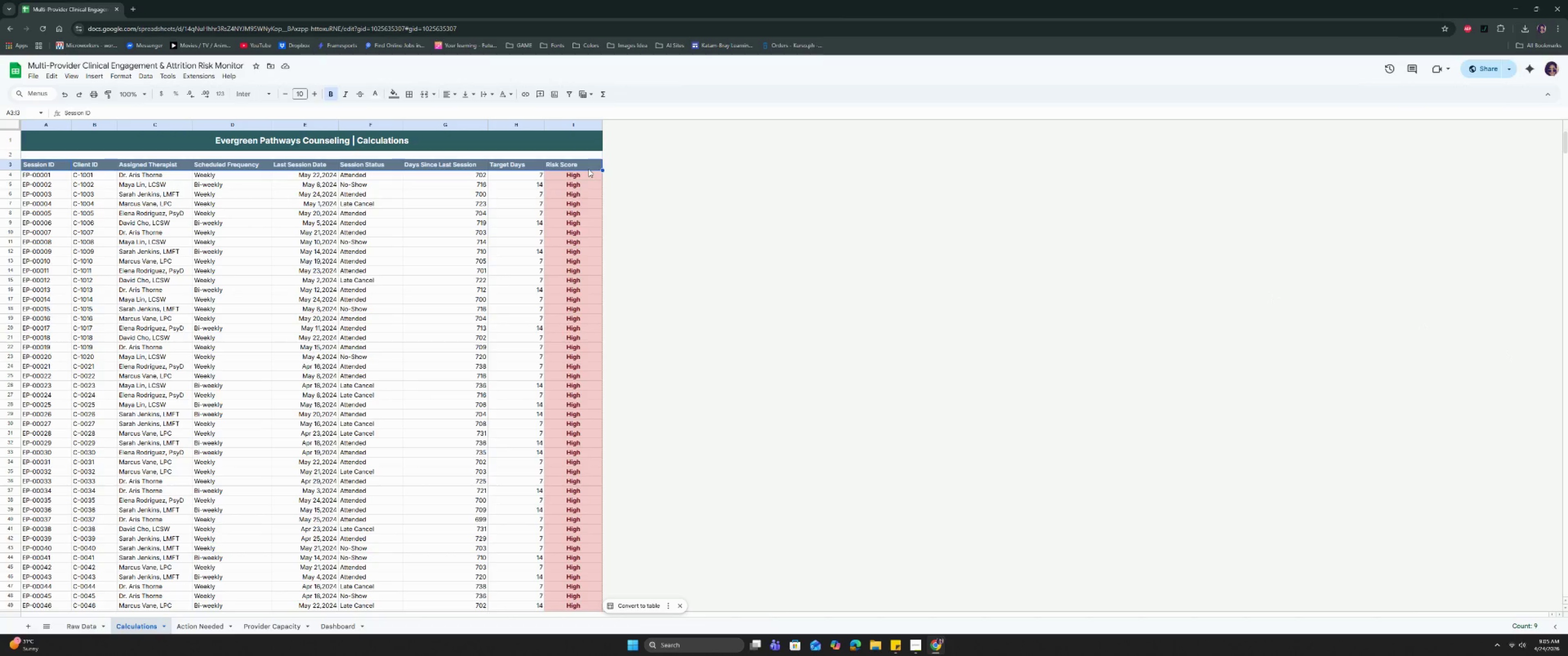 
key(Control+Shift+ArrowDown)
 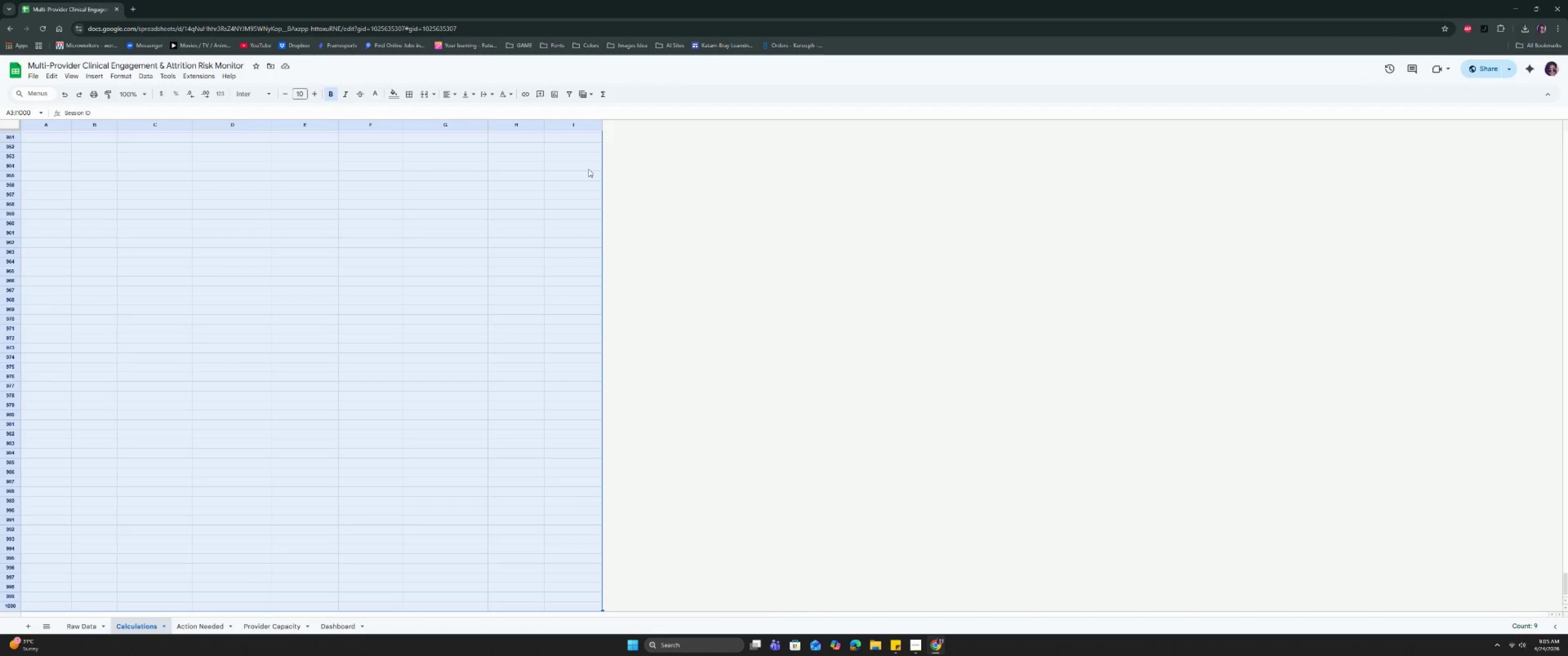 
key(Control+Shift+ArrowDown)
 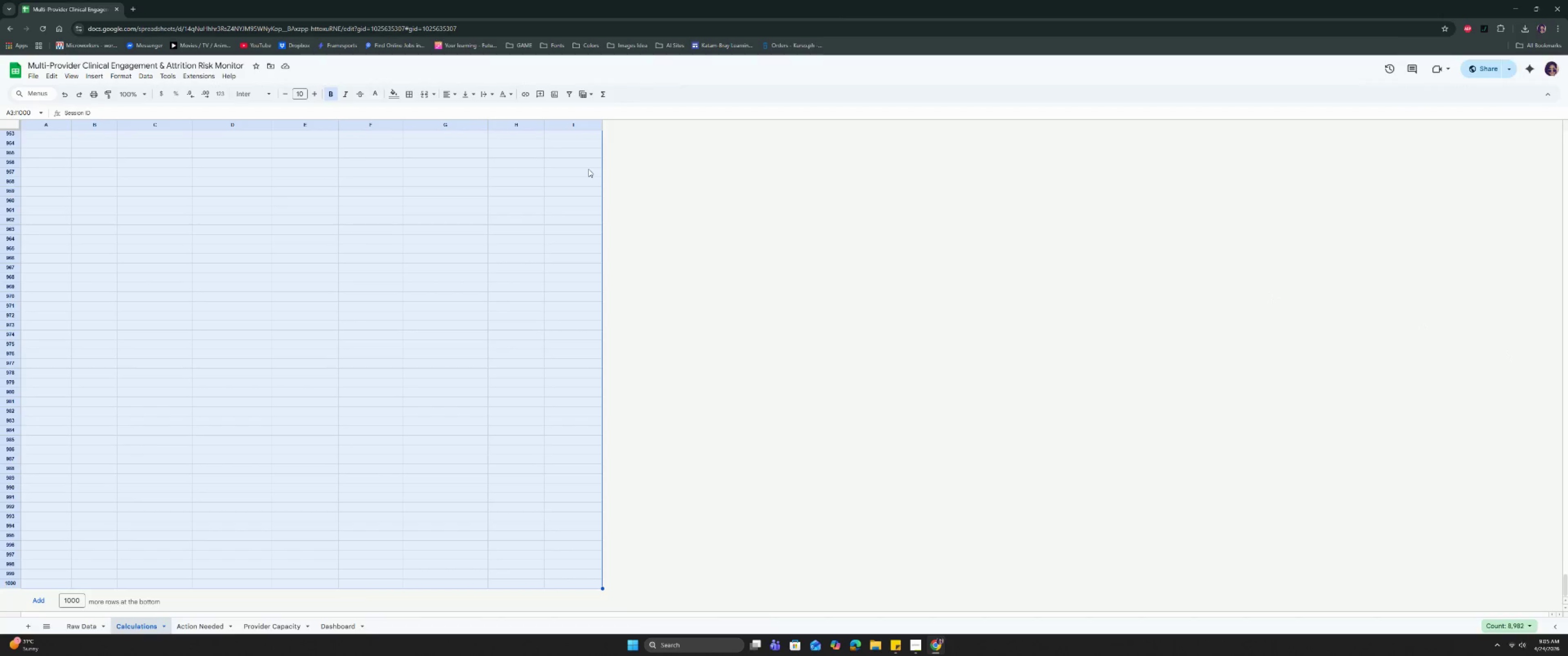 
key(Control+Shift+ArrowDown)
 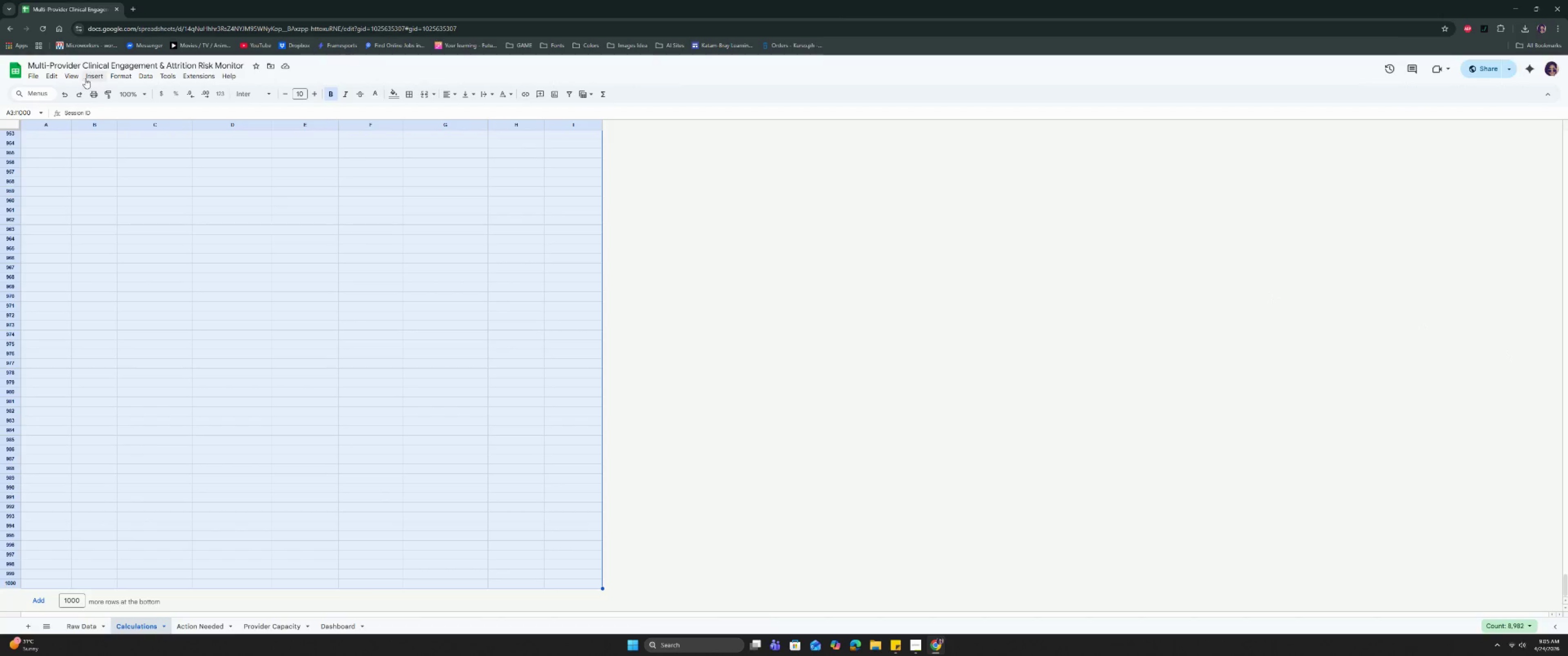 
left_click([117, 76])
 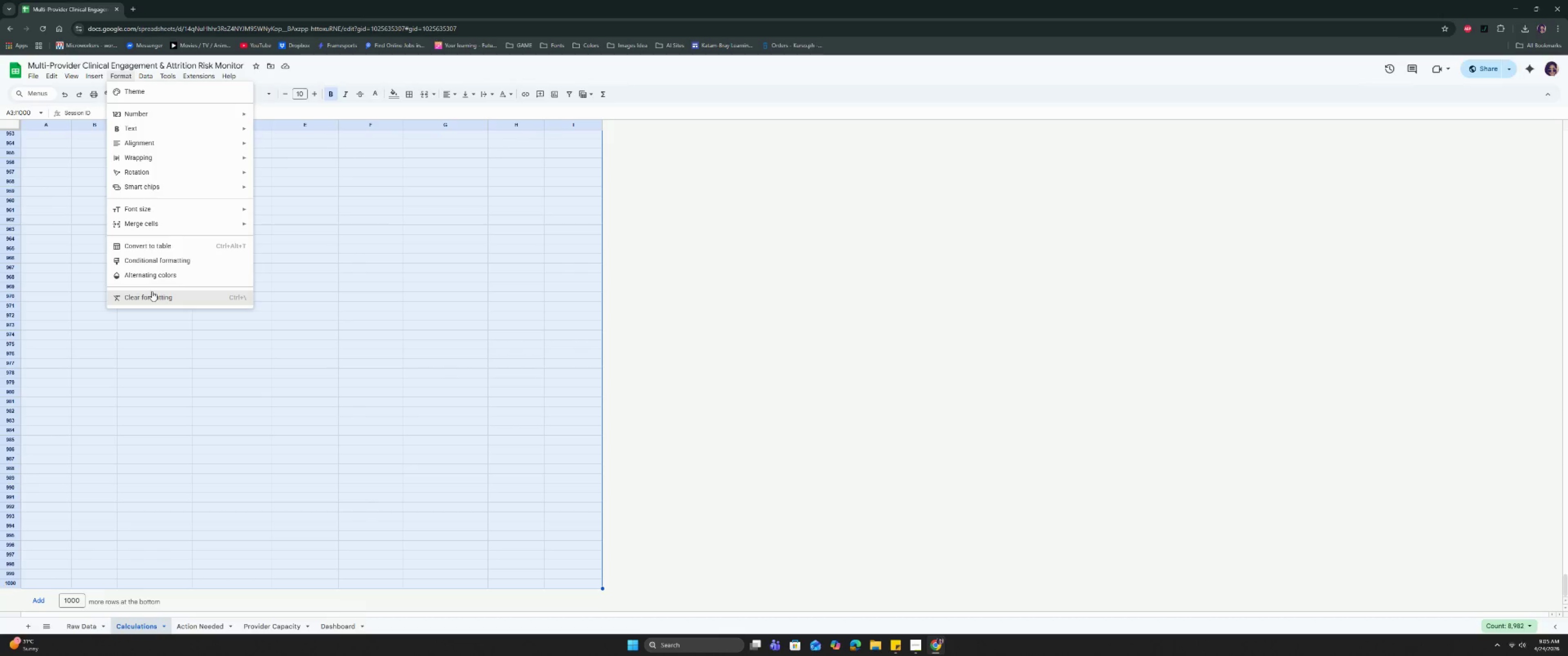 
left_click([154, 280])
 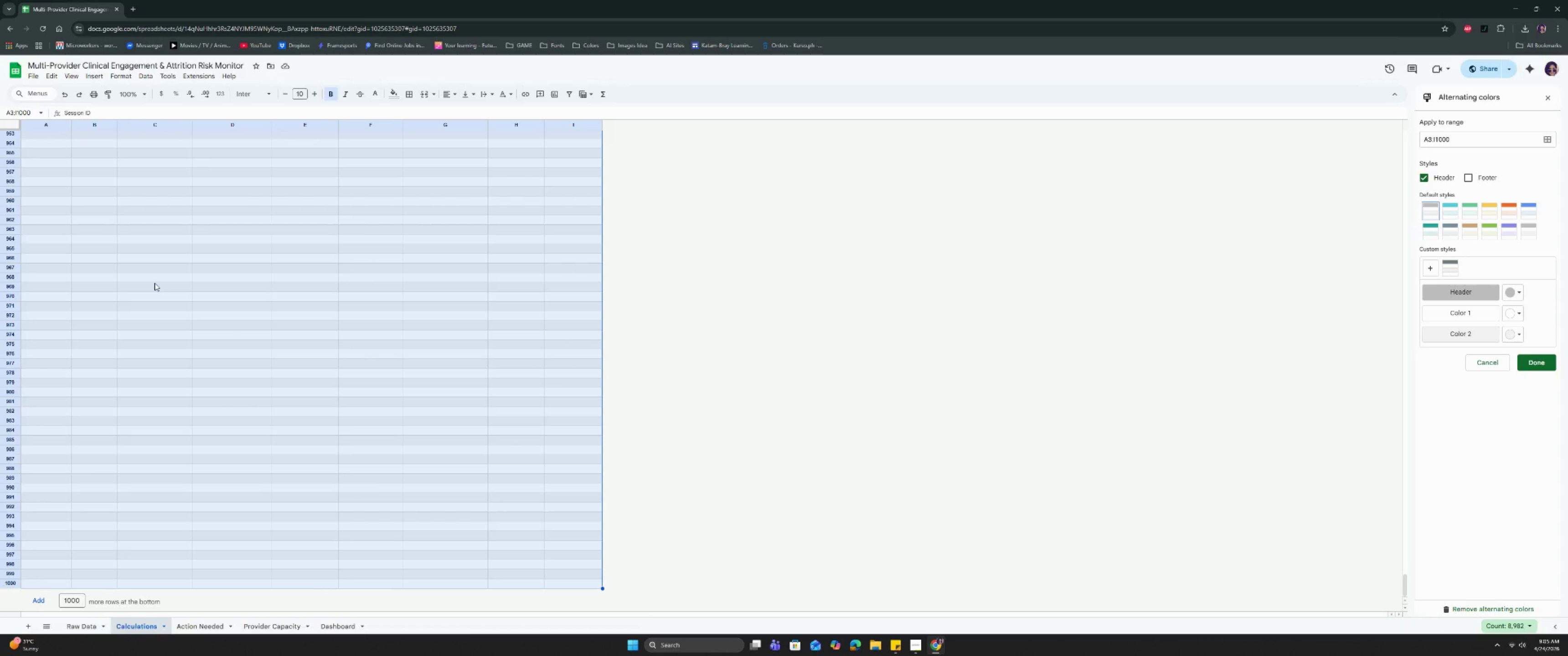 
wait(13.39)
 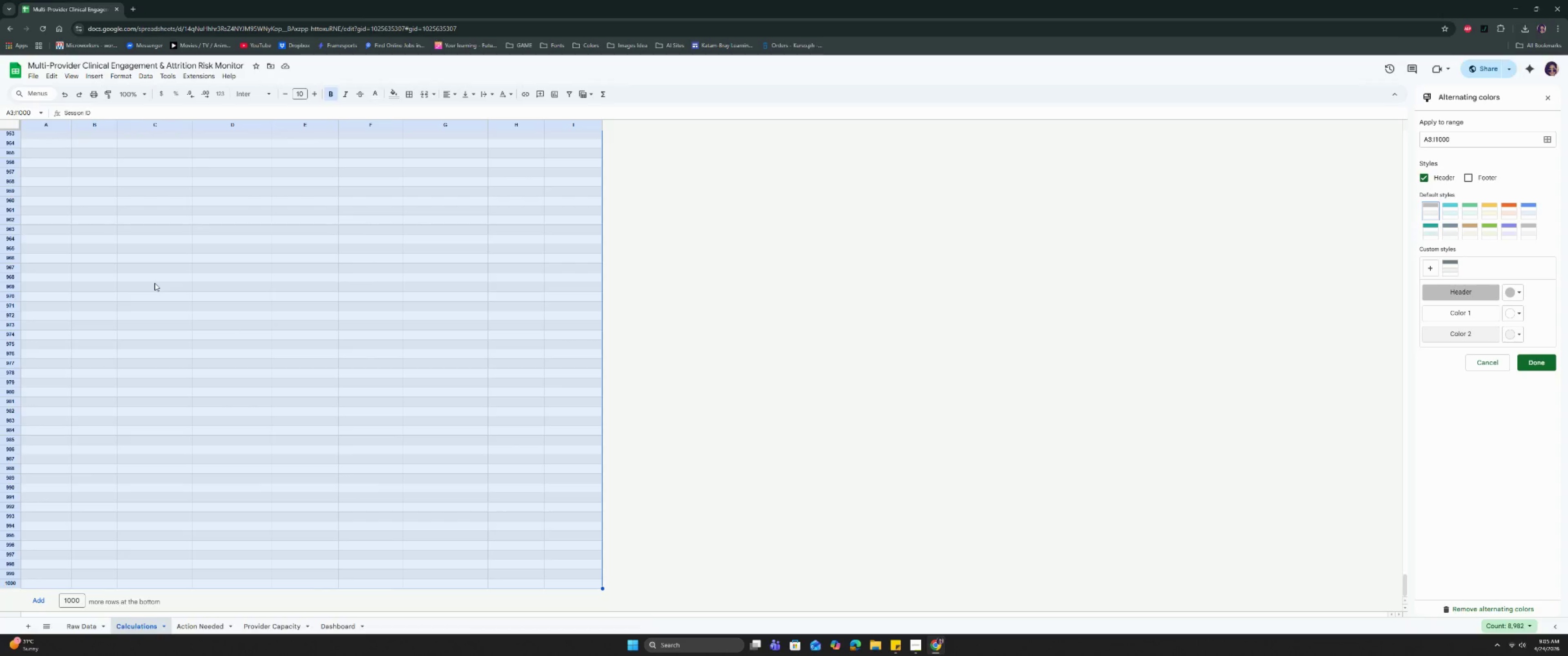 
left_click([1544, 364])
 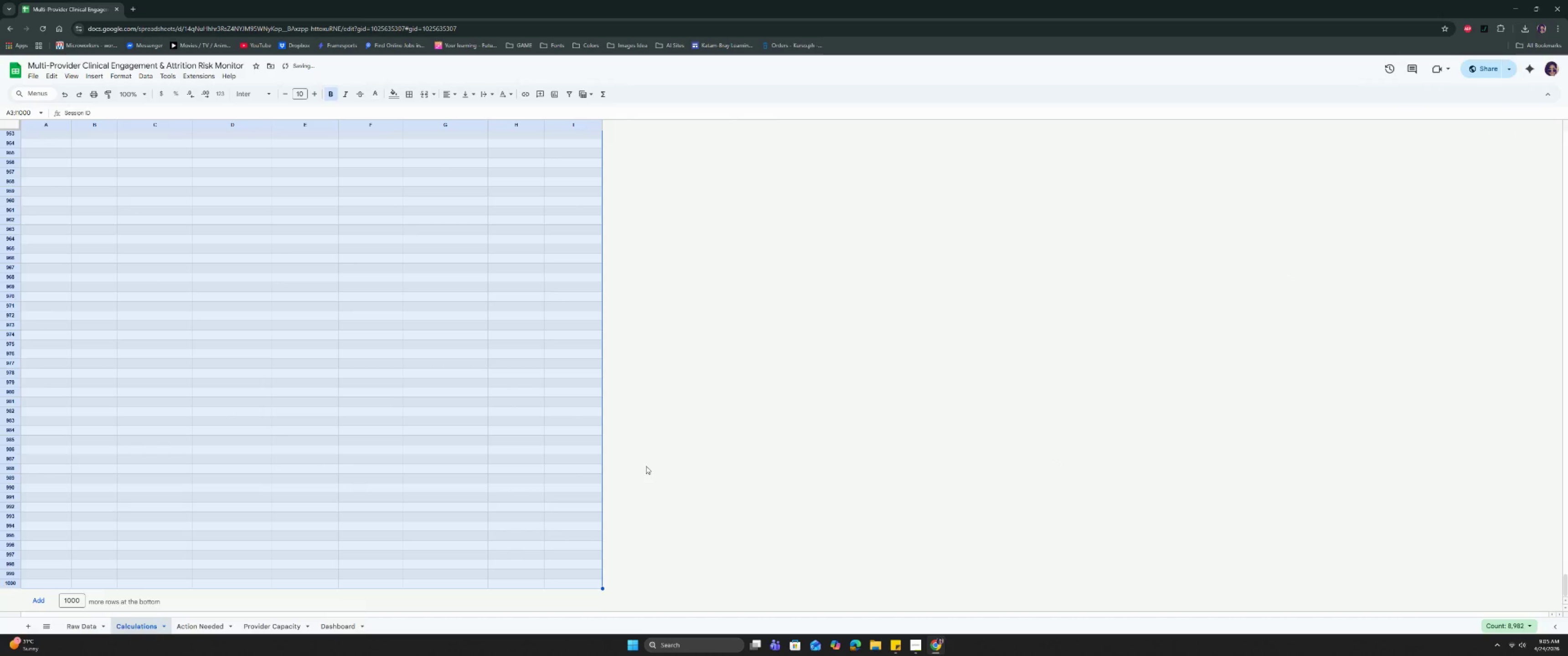 
left_click([691, 465])
 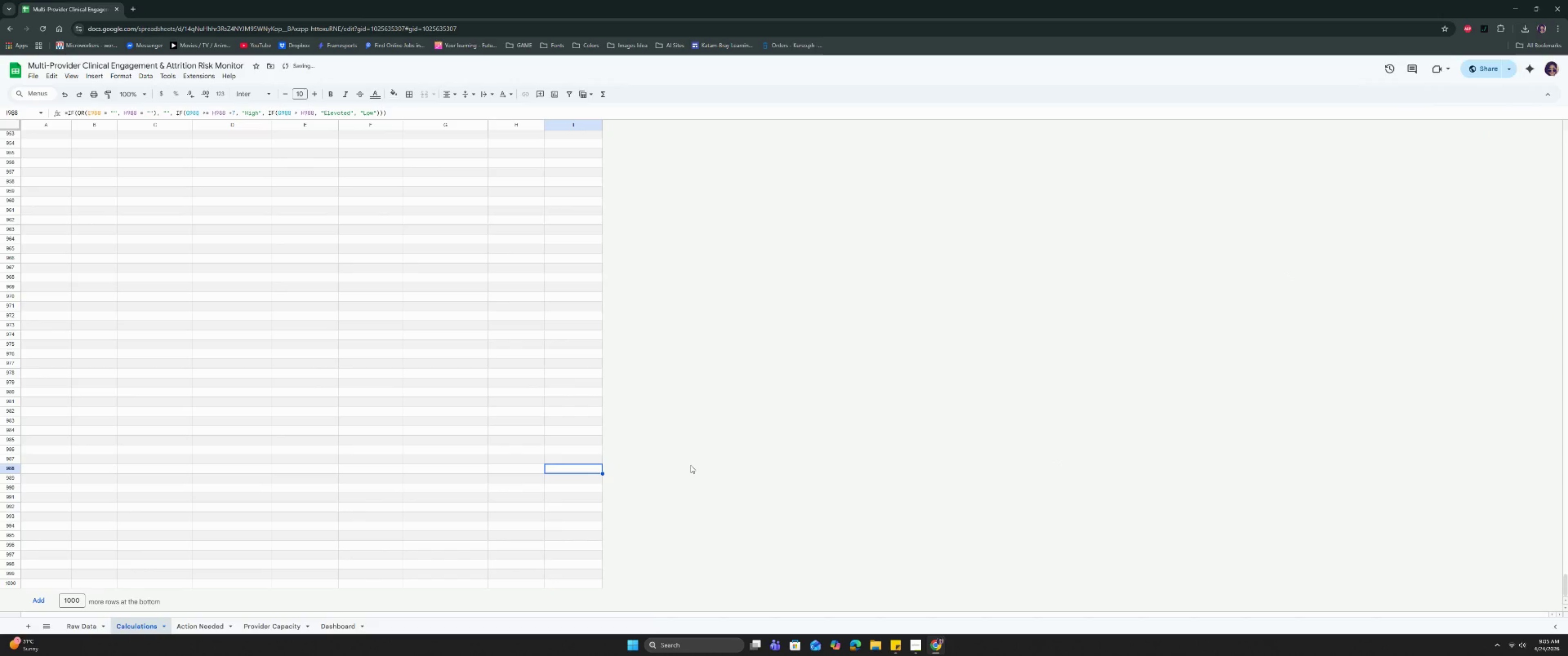 
key(Control+ArrowUp)
 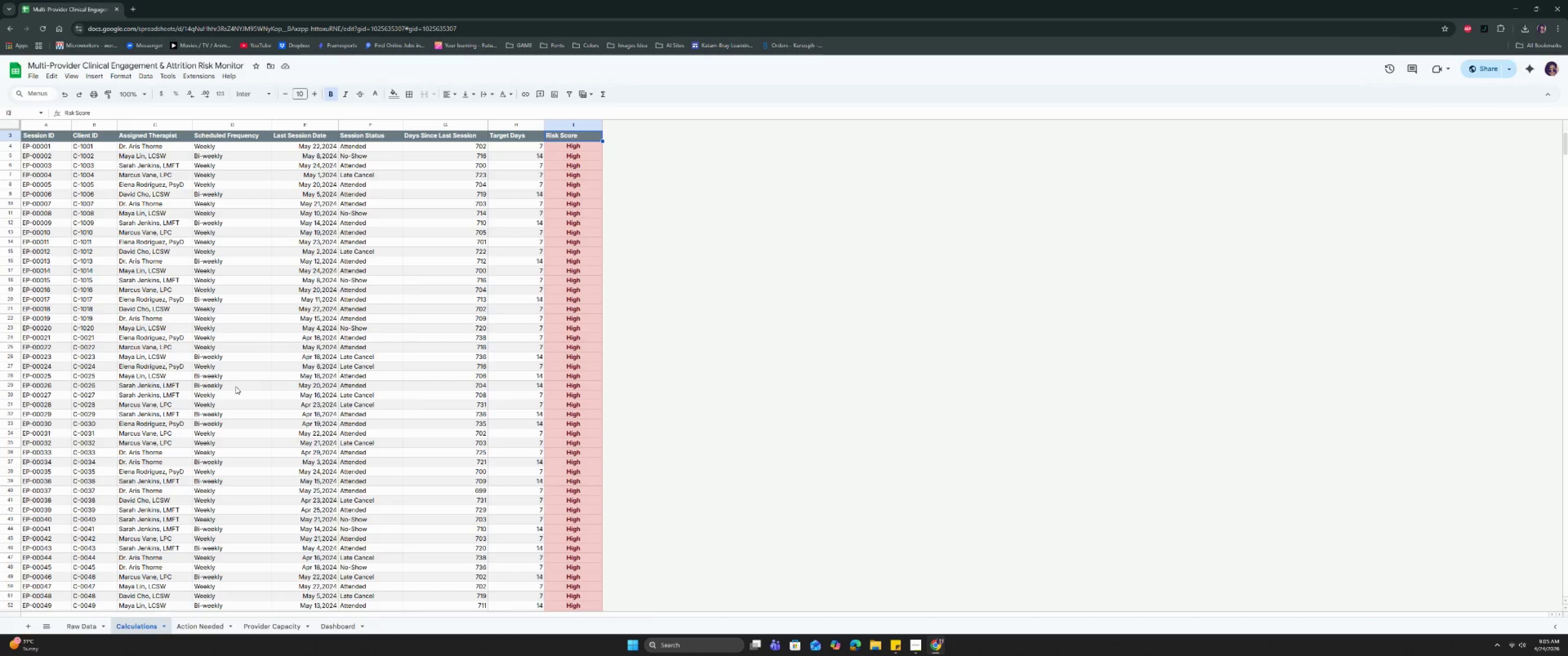 
wait(5.92)
 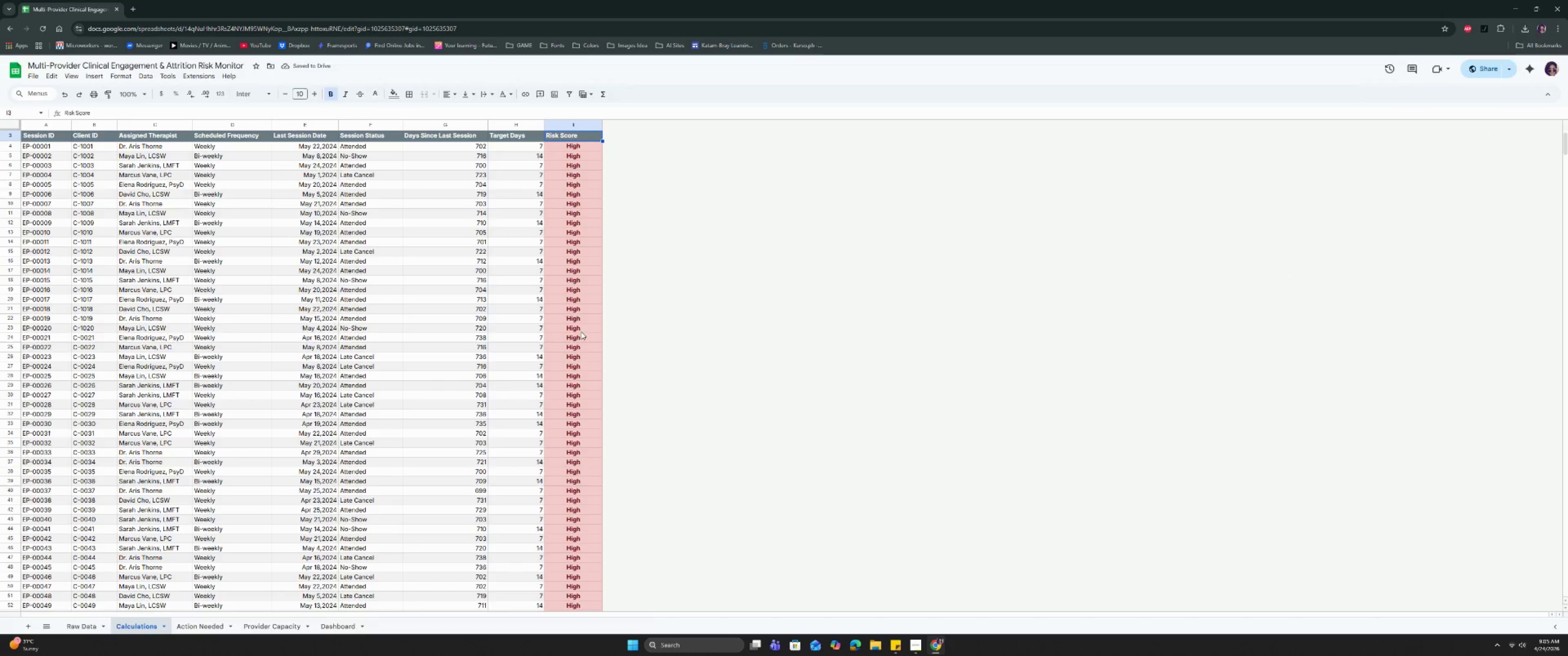 
left_click([208, 629])
 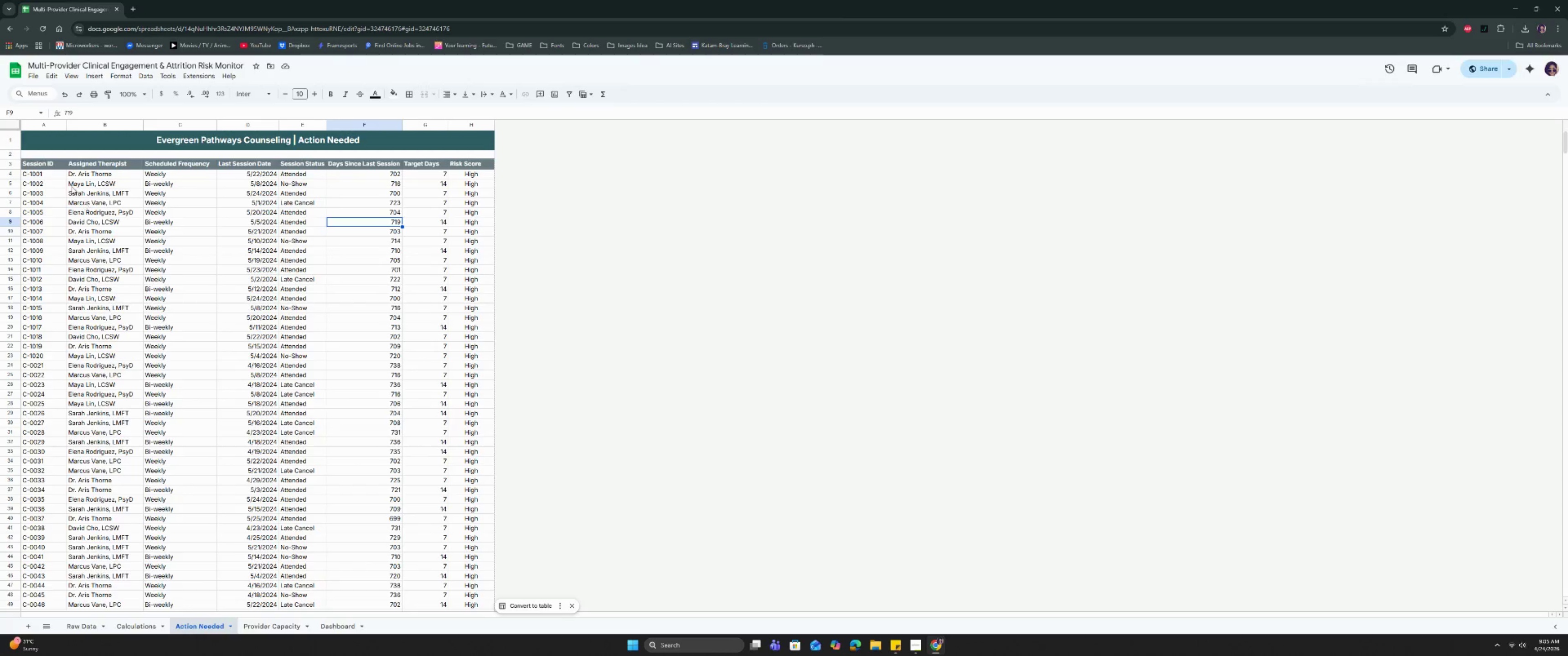 
left_click([57, 174])
 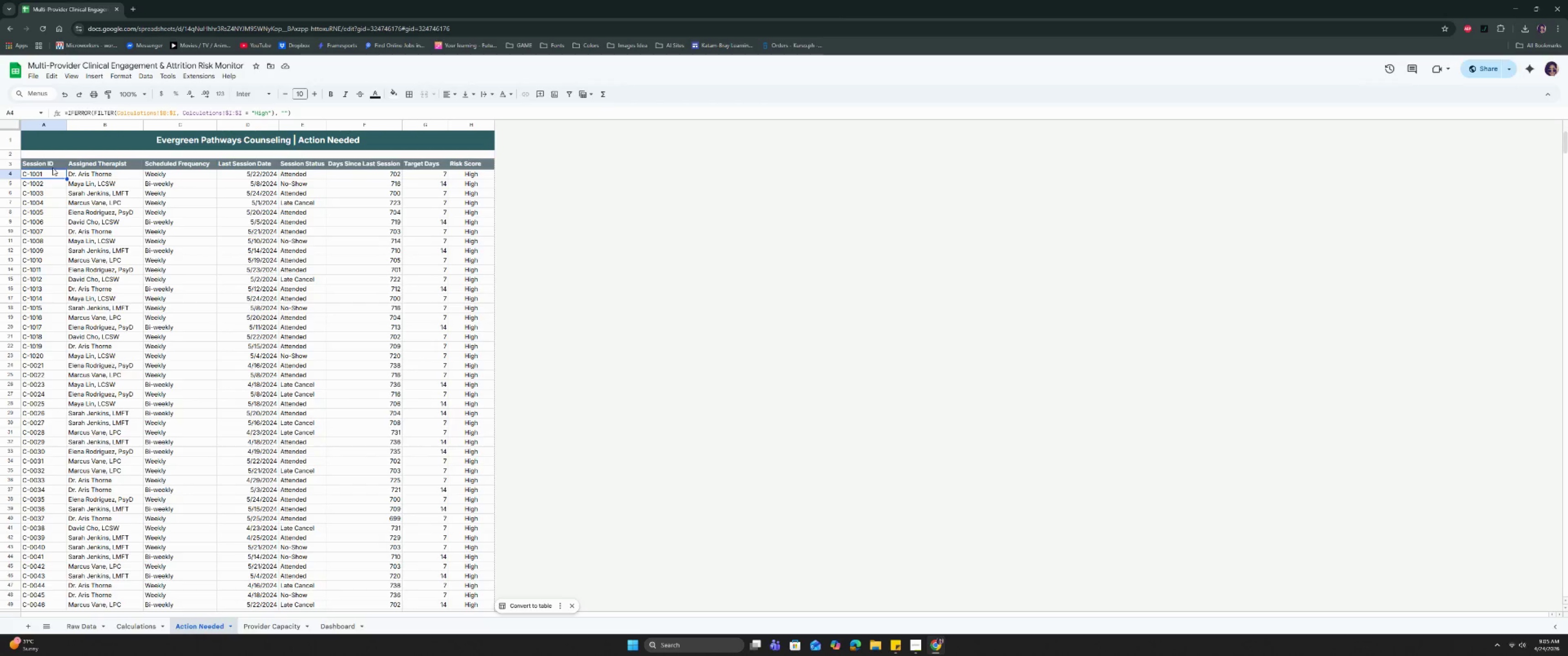 
left_click_drag(start_coordinate=[51, 164], to_coordinate=[486, 161])
 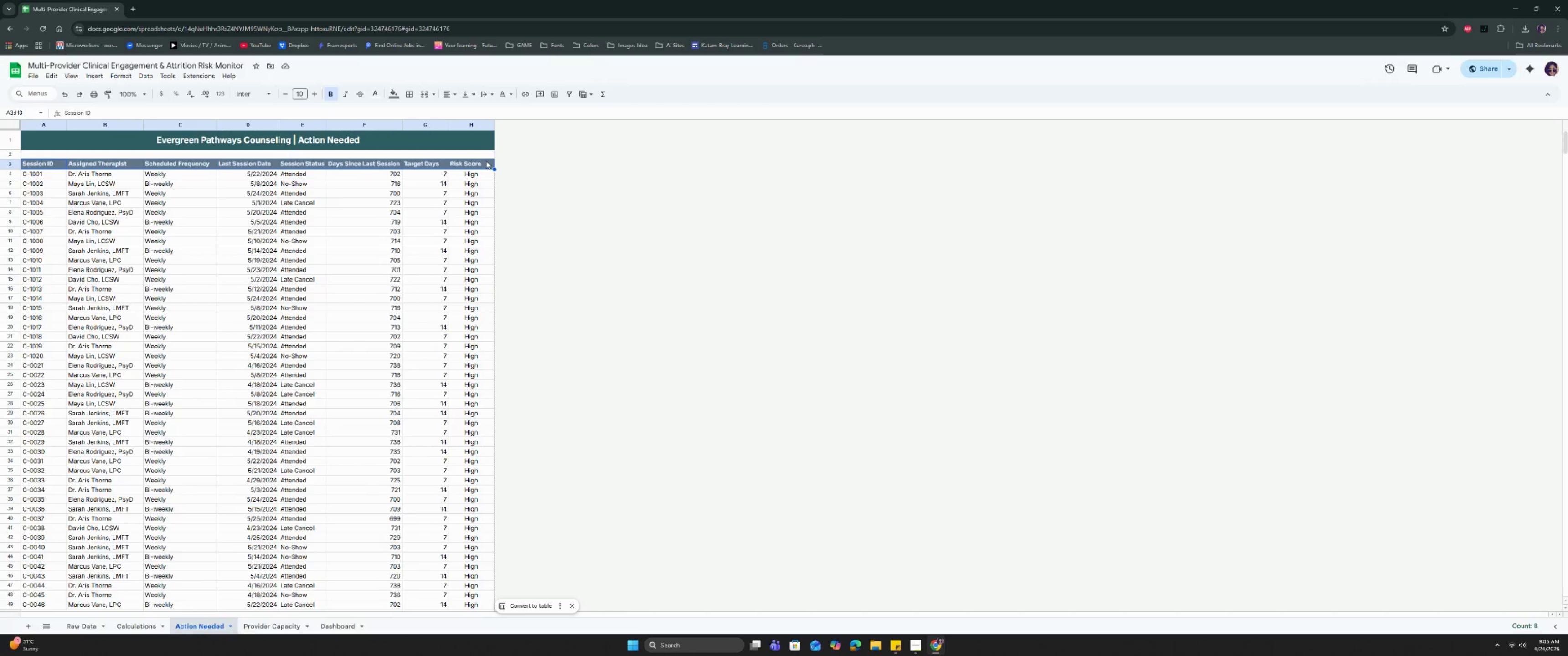 
key(Control+Shift+ArrowDown)
 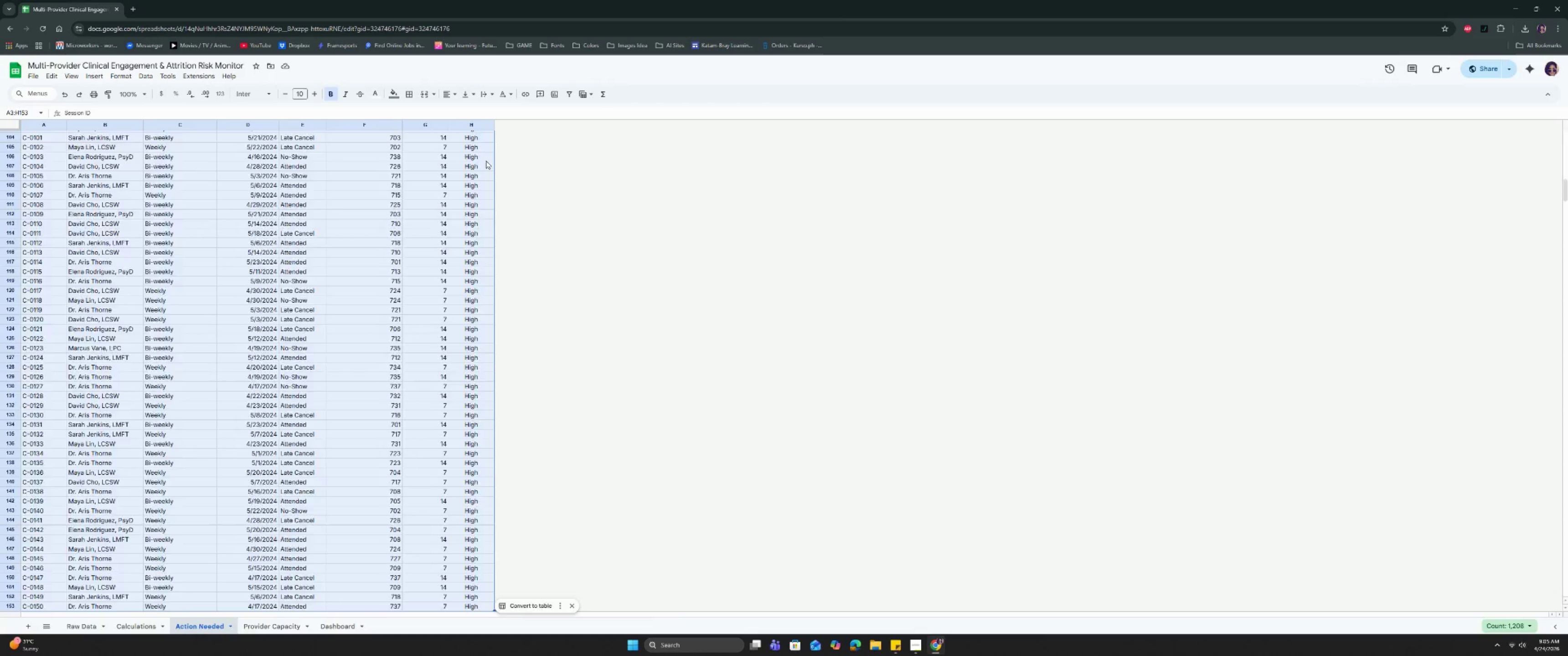 
key(Control+Shift+ArrowDown)
 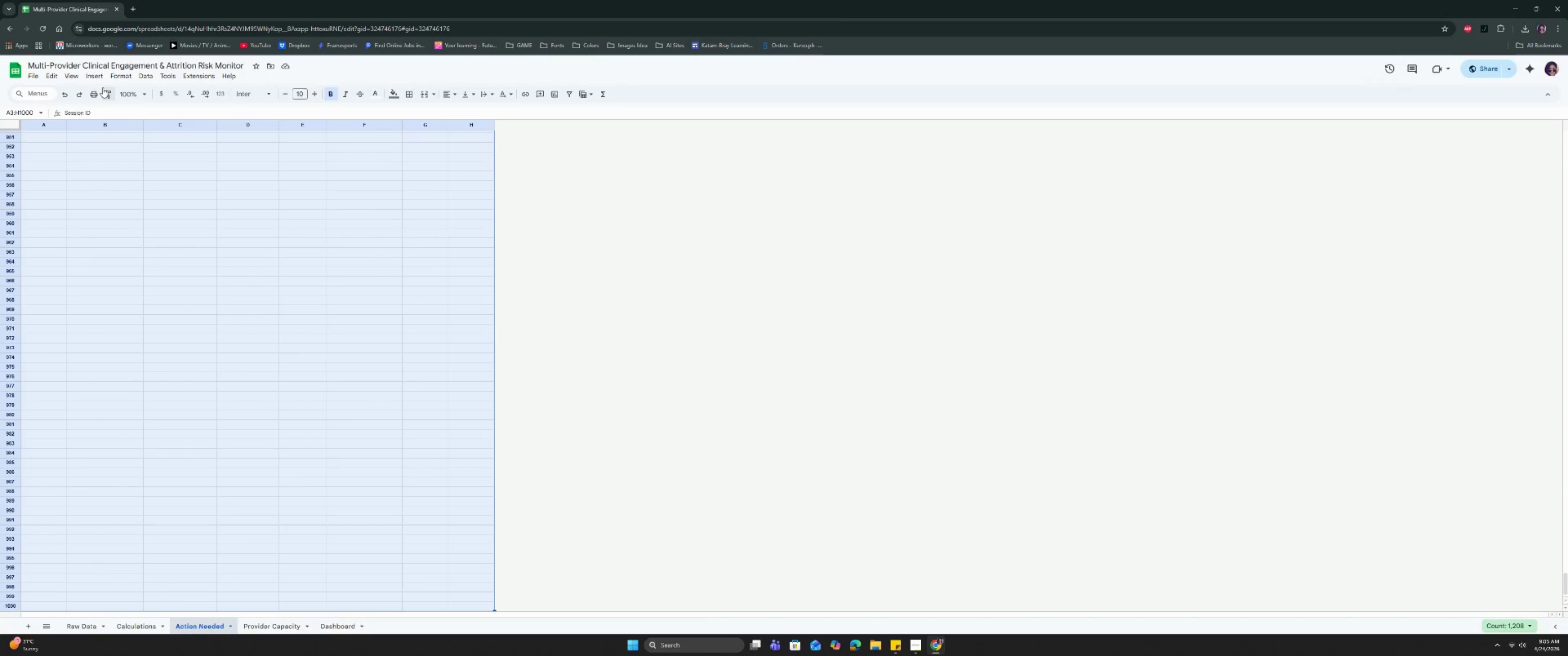 
left_click([117, 79])
 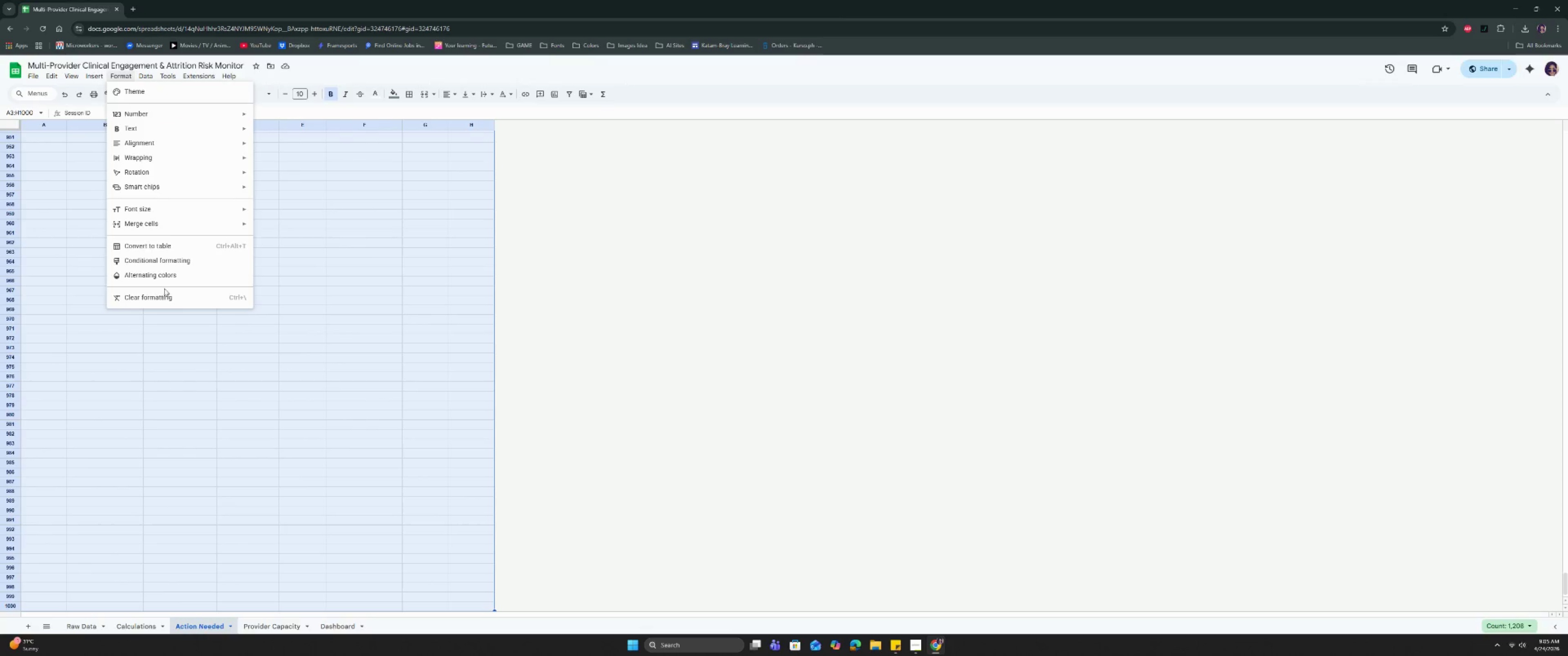 
left_click([164, 277])
 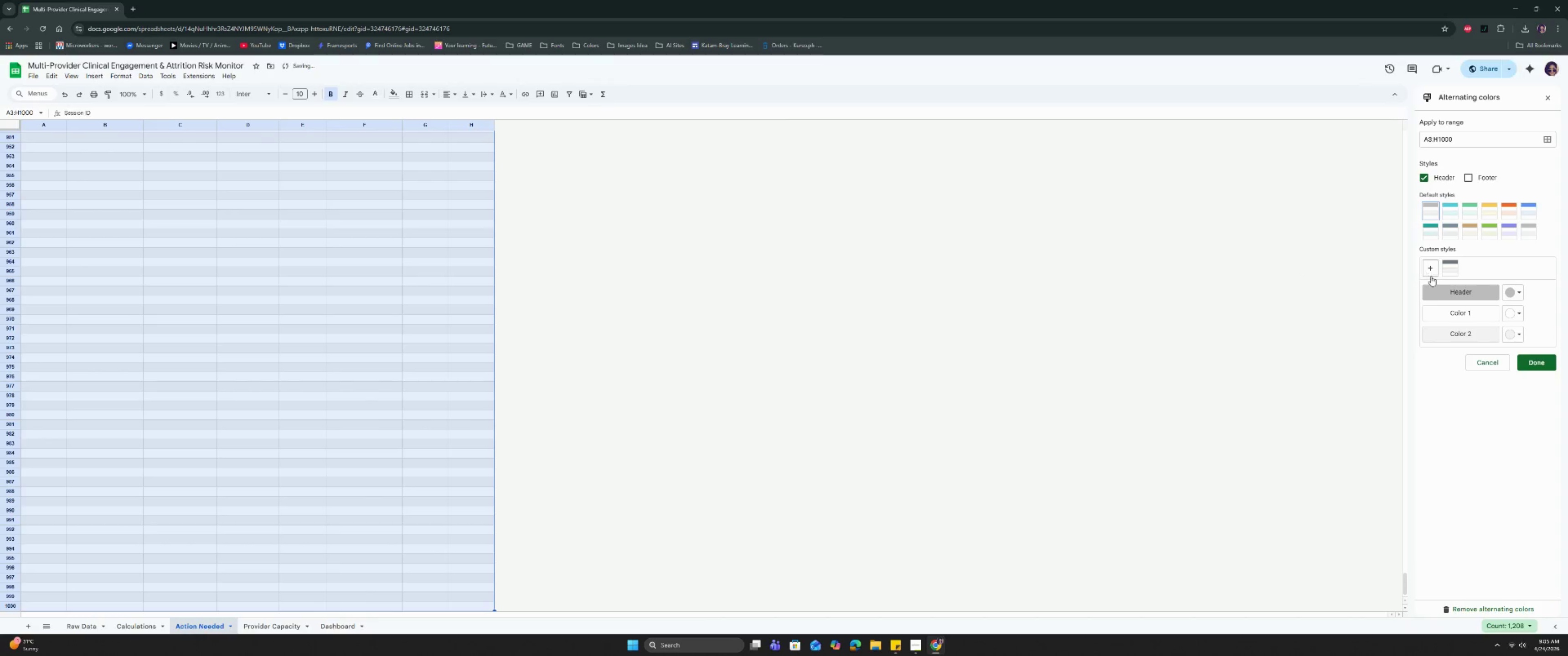 
left_click([1451, 266])
 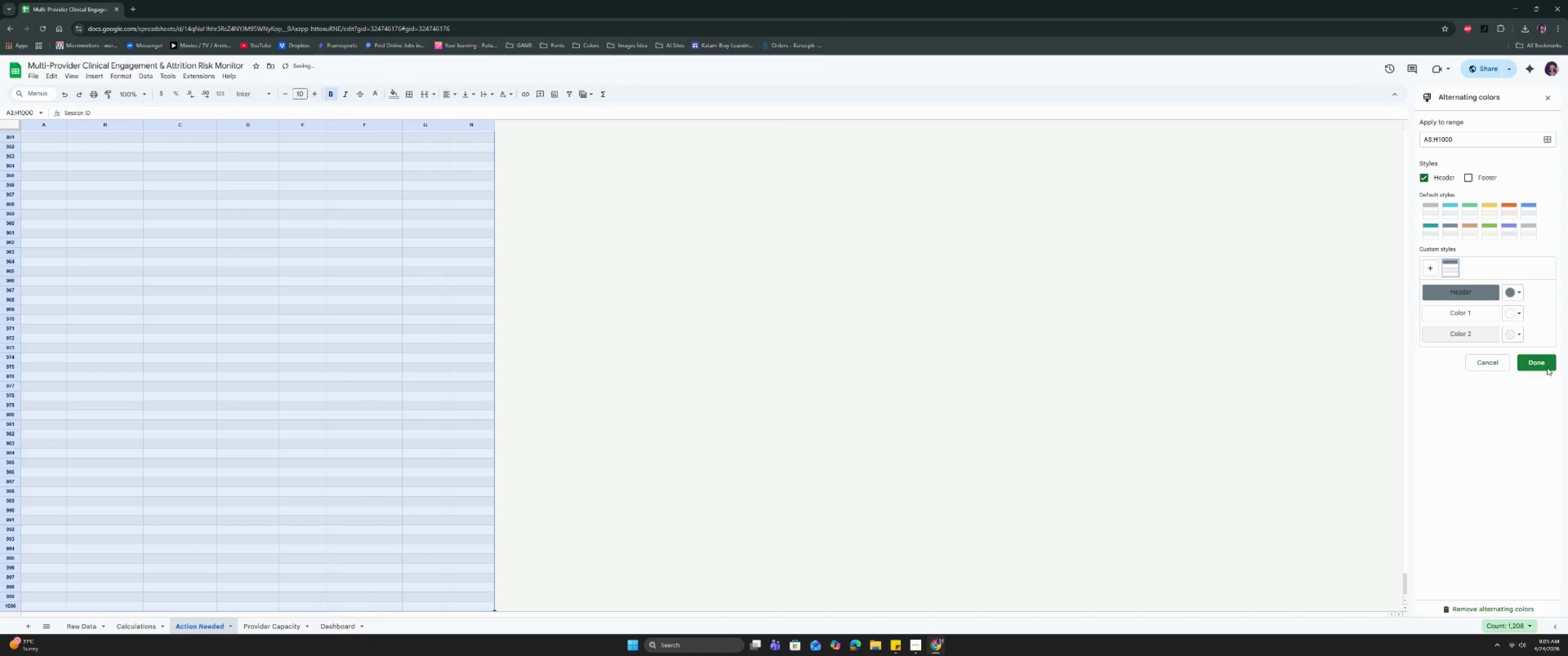 
left_click([1547, 368])
 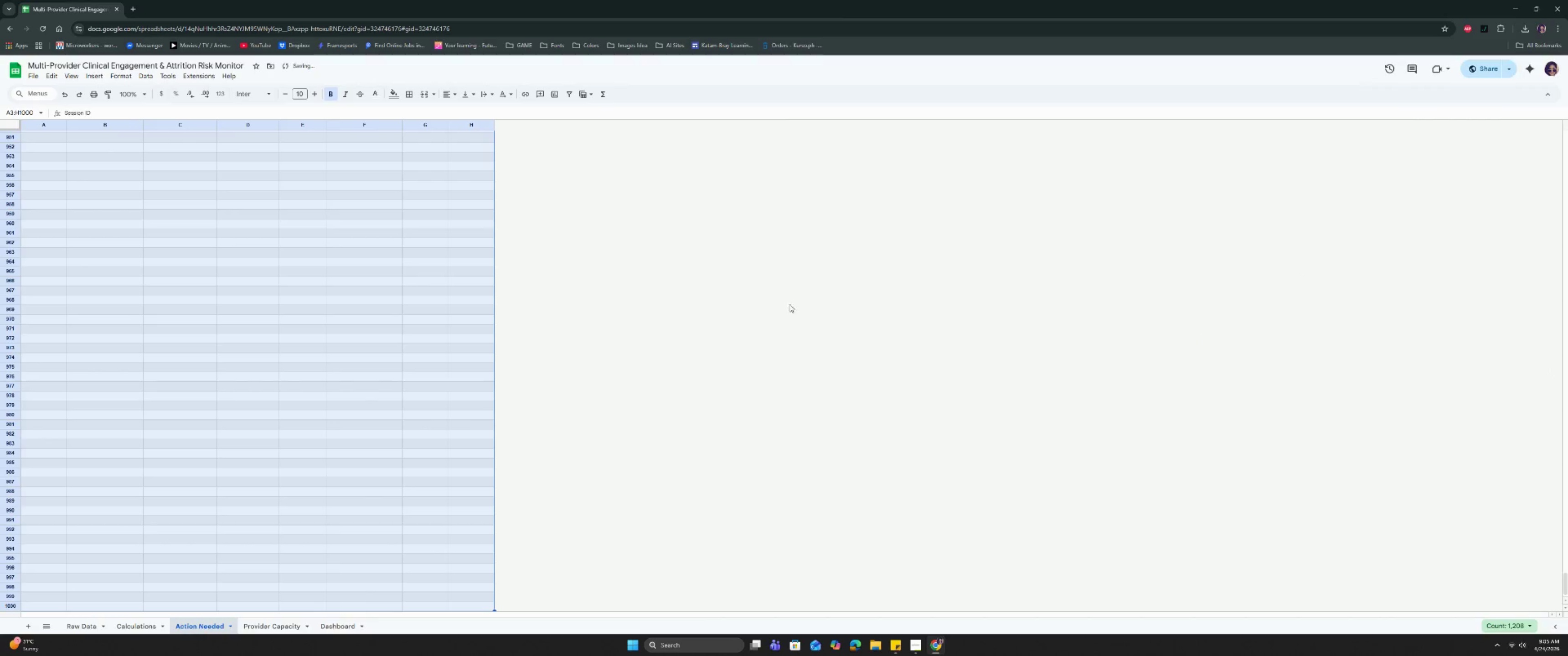 
left_click([662, 300])
 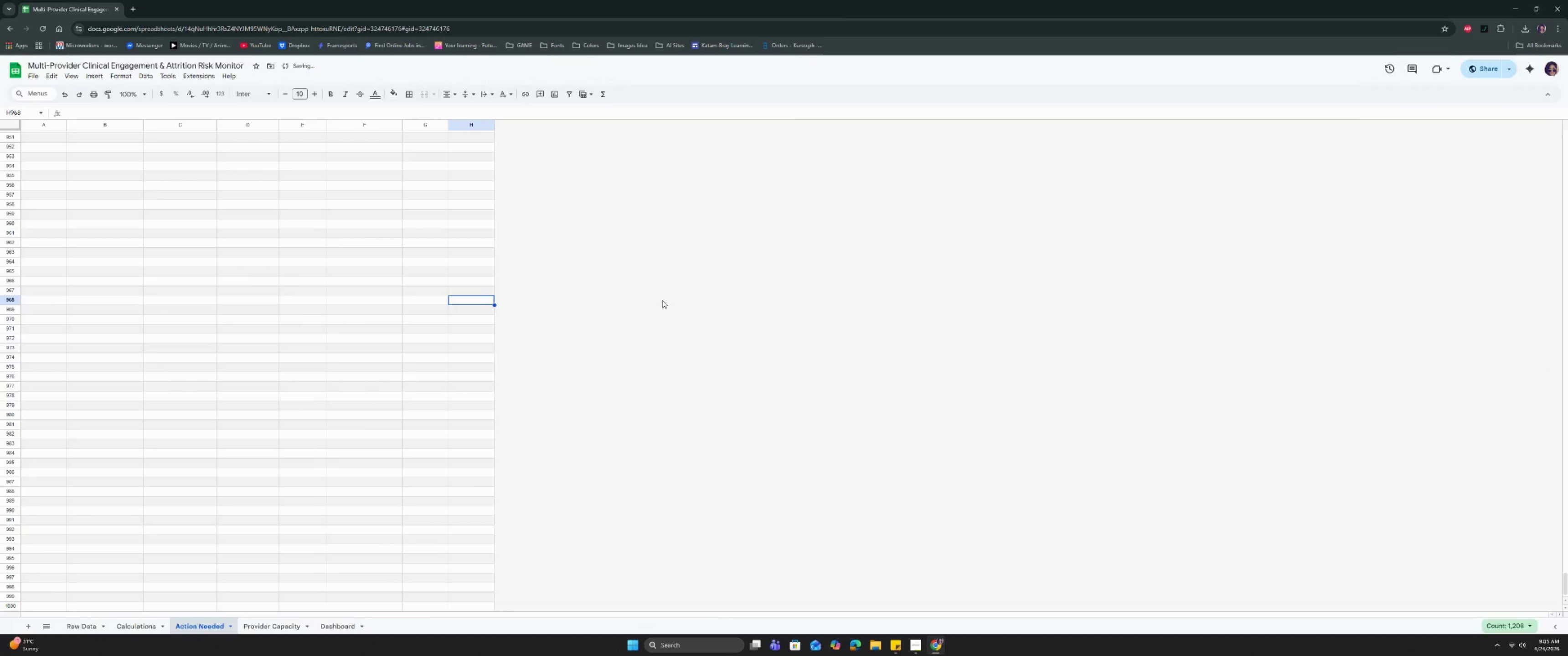 
key(Control+ArrowDown)
 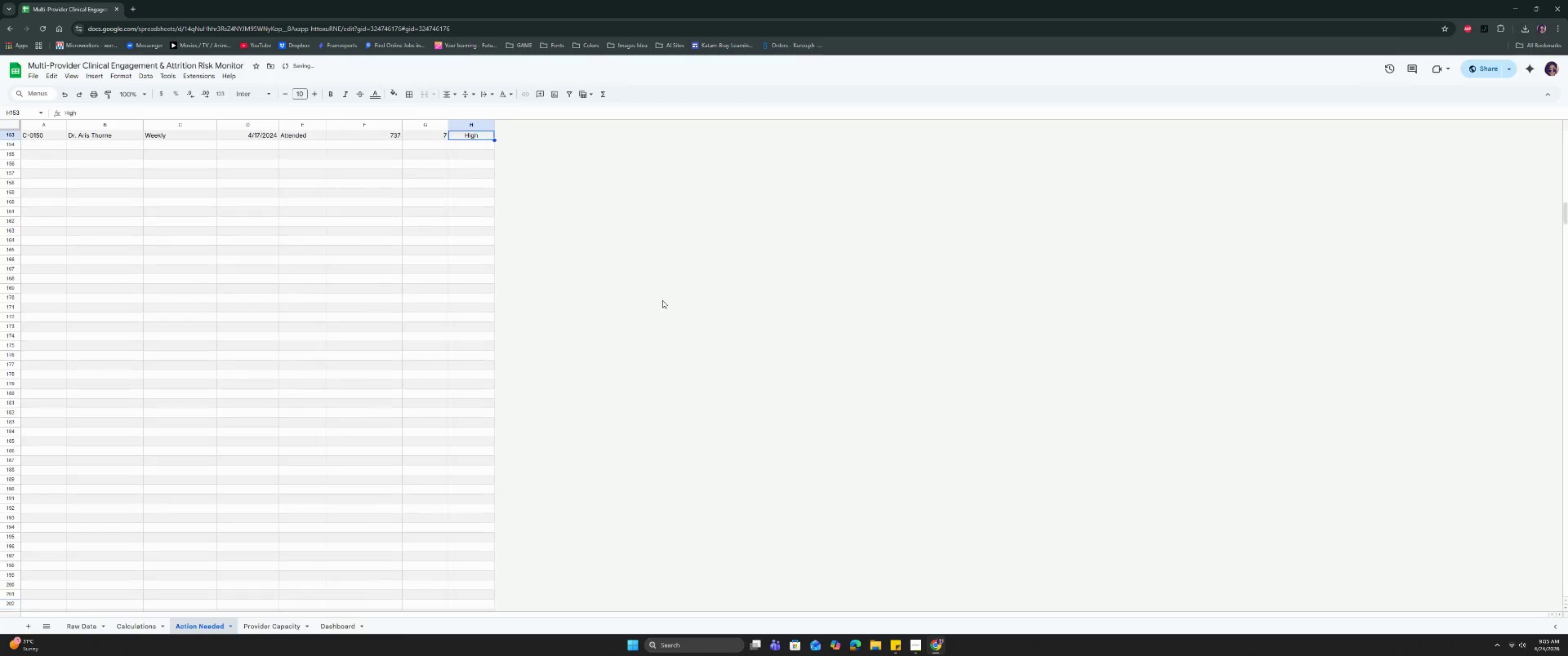 
key(Control+ArrowUp)
 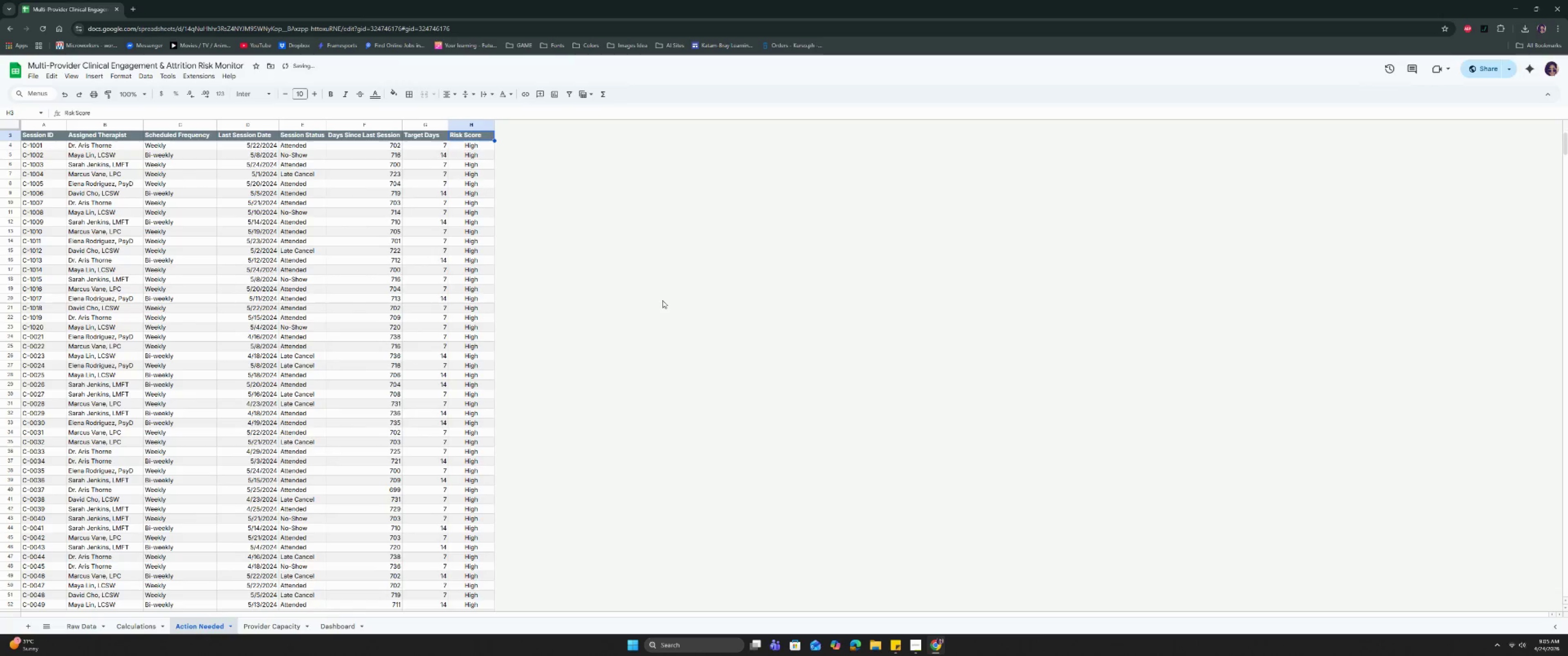 
key(Control+ArrowUp)
 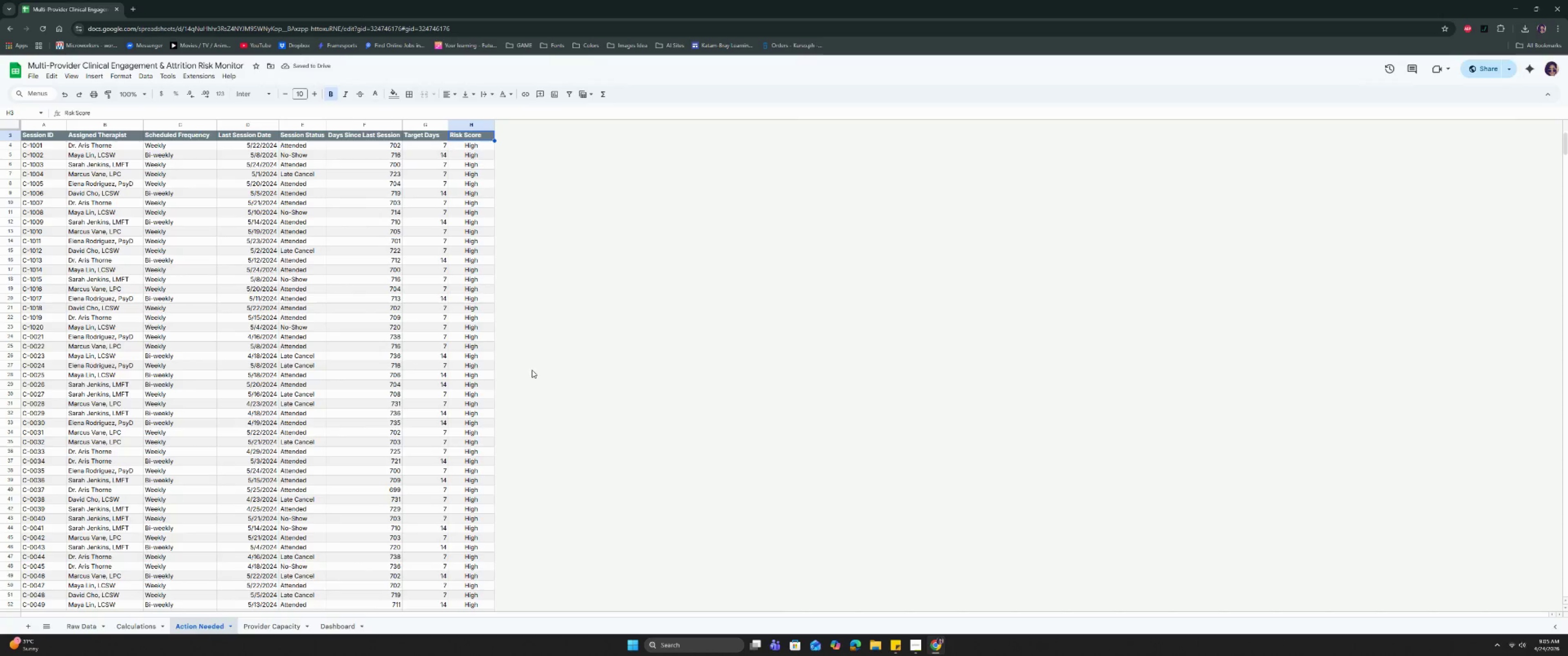 
scroll: coordinate [521, 374], scroll_direction: up, amount: 5.0
 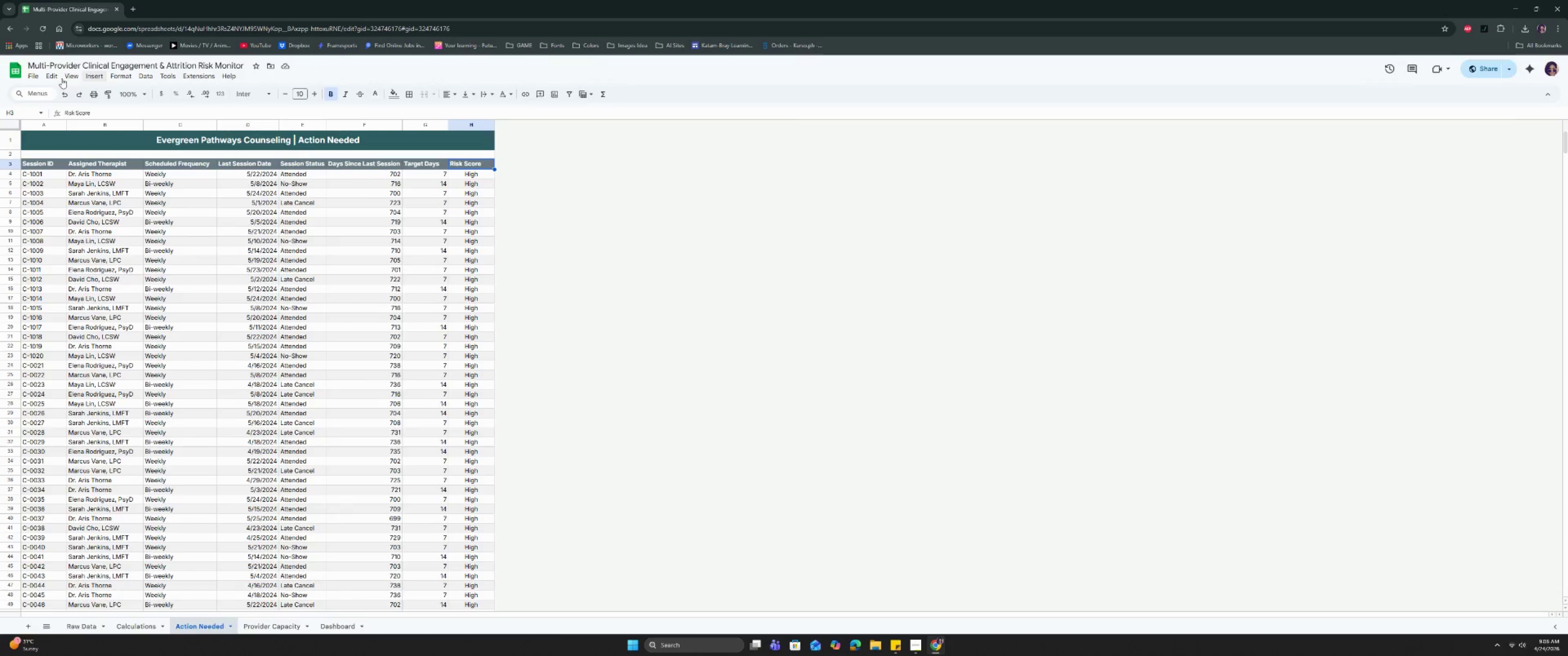 
left_click([77, 190])
 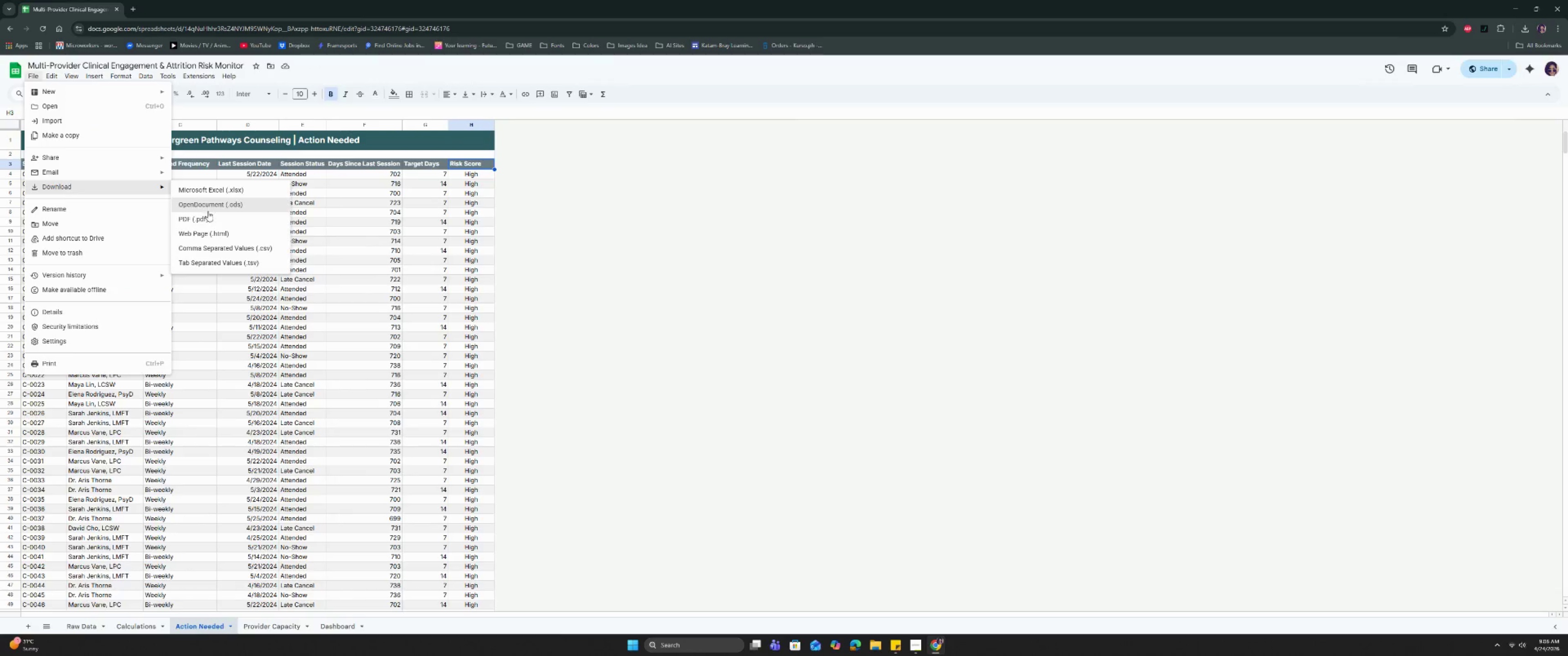 
left_click([207, 220])
 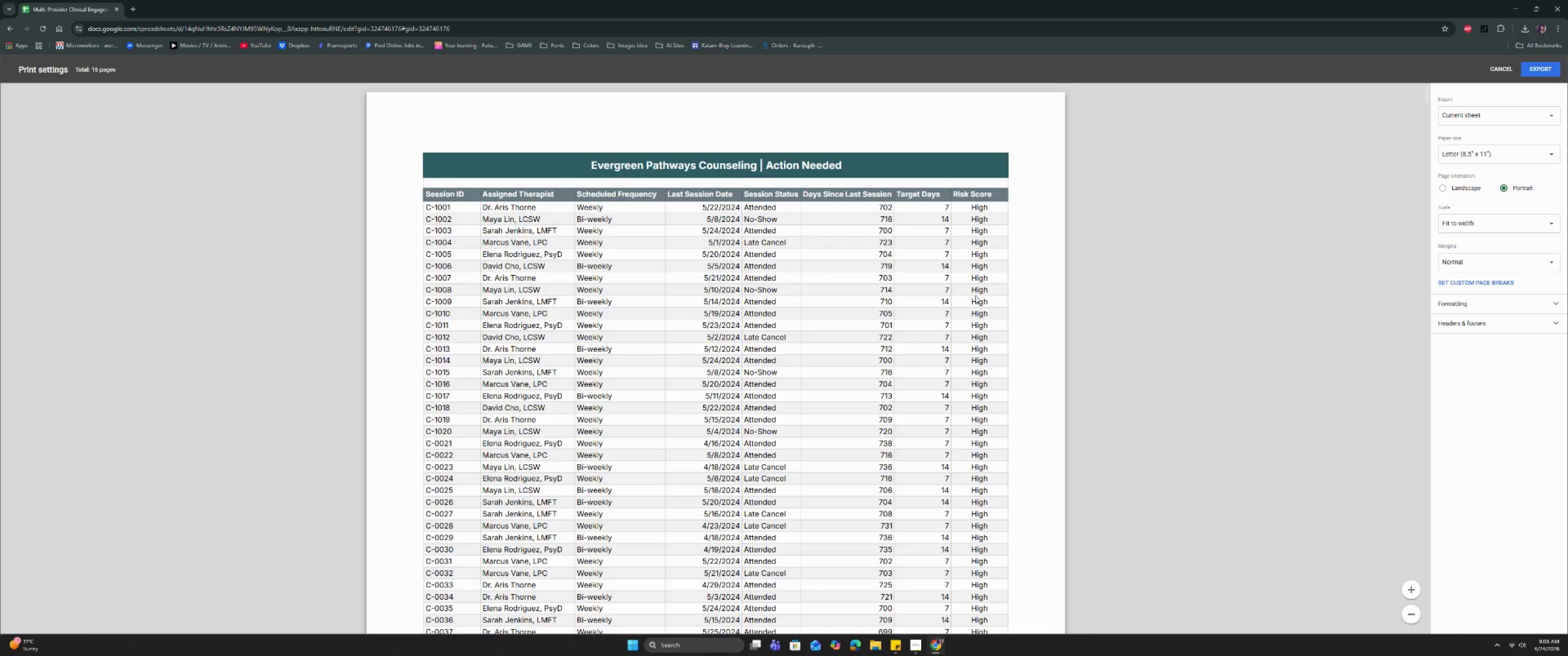 
scroll: coordinate [1069, 313], scroll_direction: down, amount: 50.0
 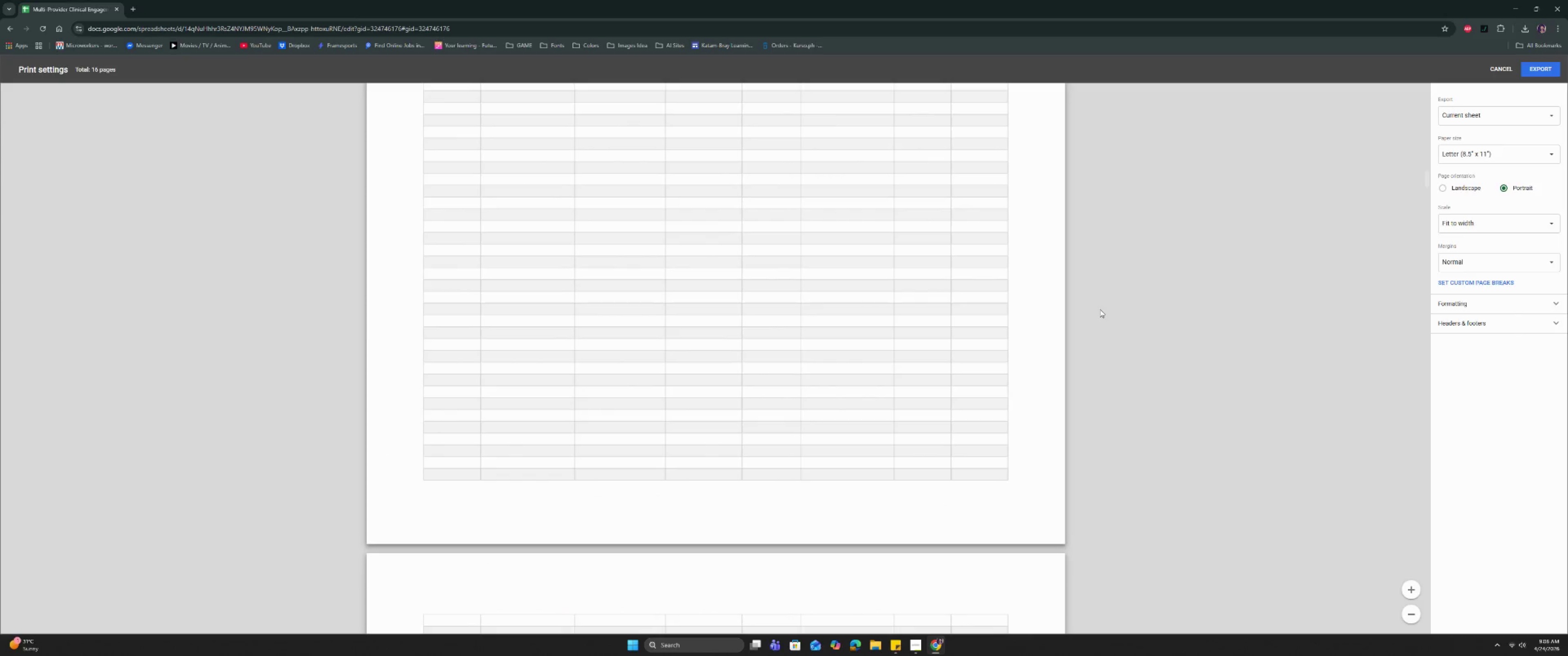 
scroll: coordinate [1099, 309], scroll_direction: up, amount: 11.0
 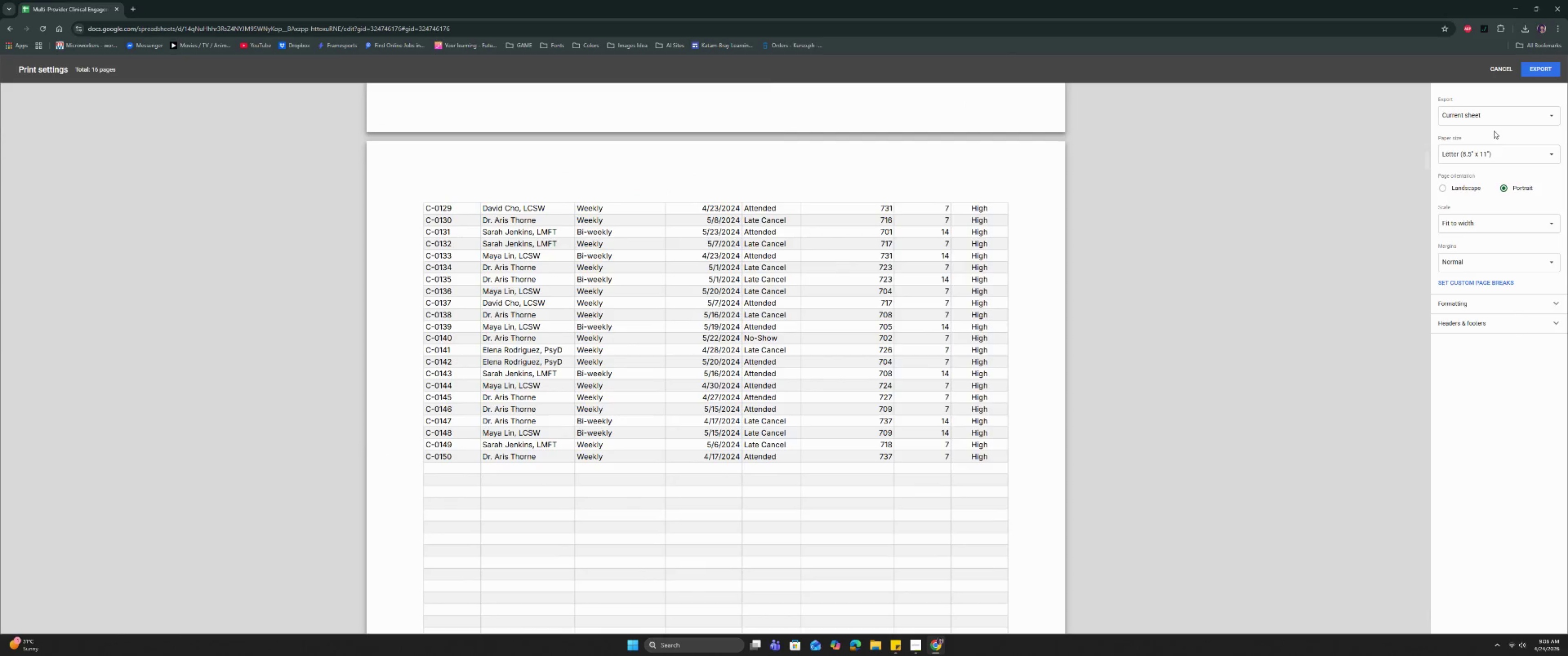 
left_click([1498, 117])
 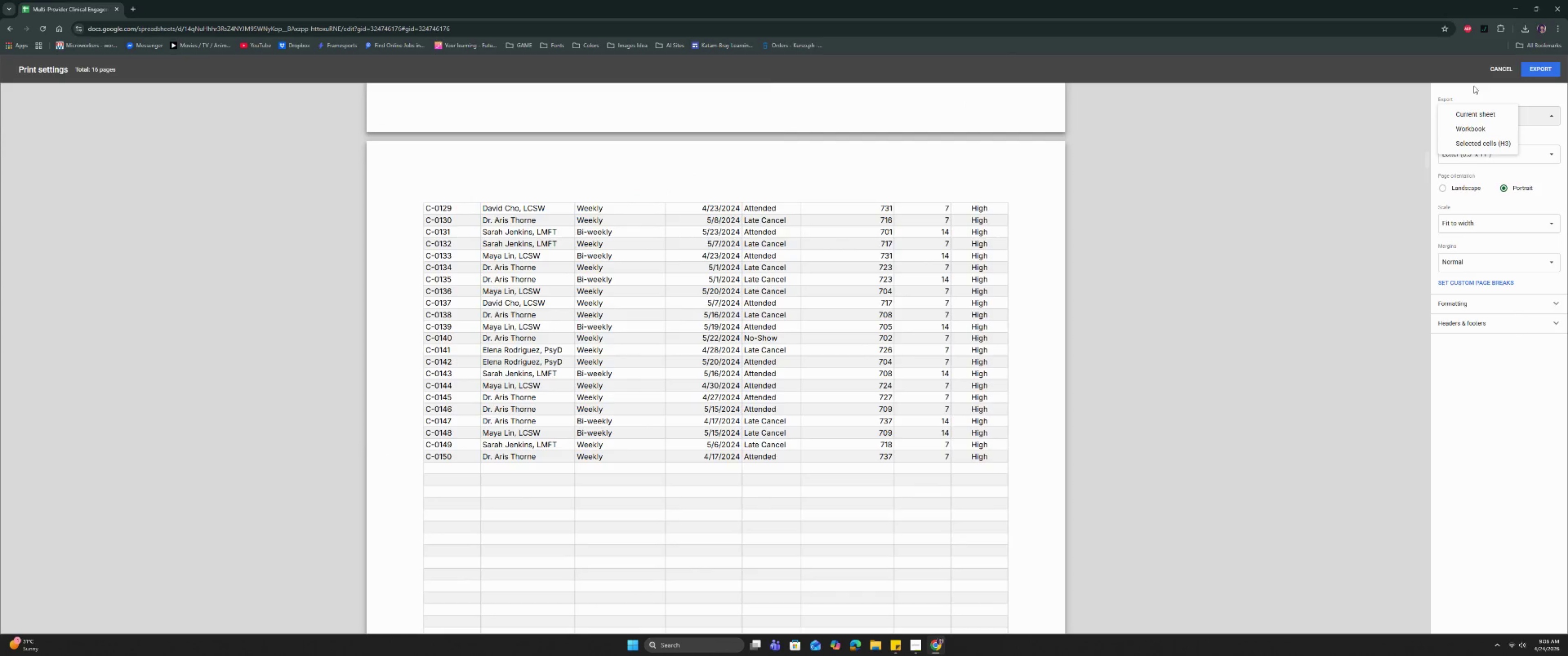 
left_click([1500, 66])
 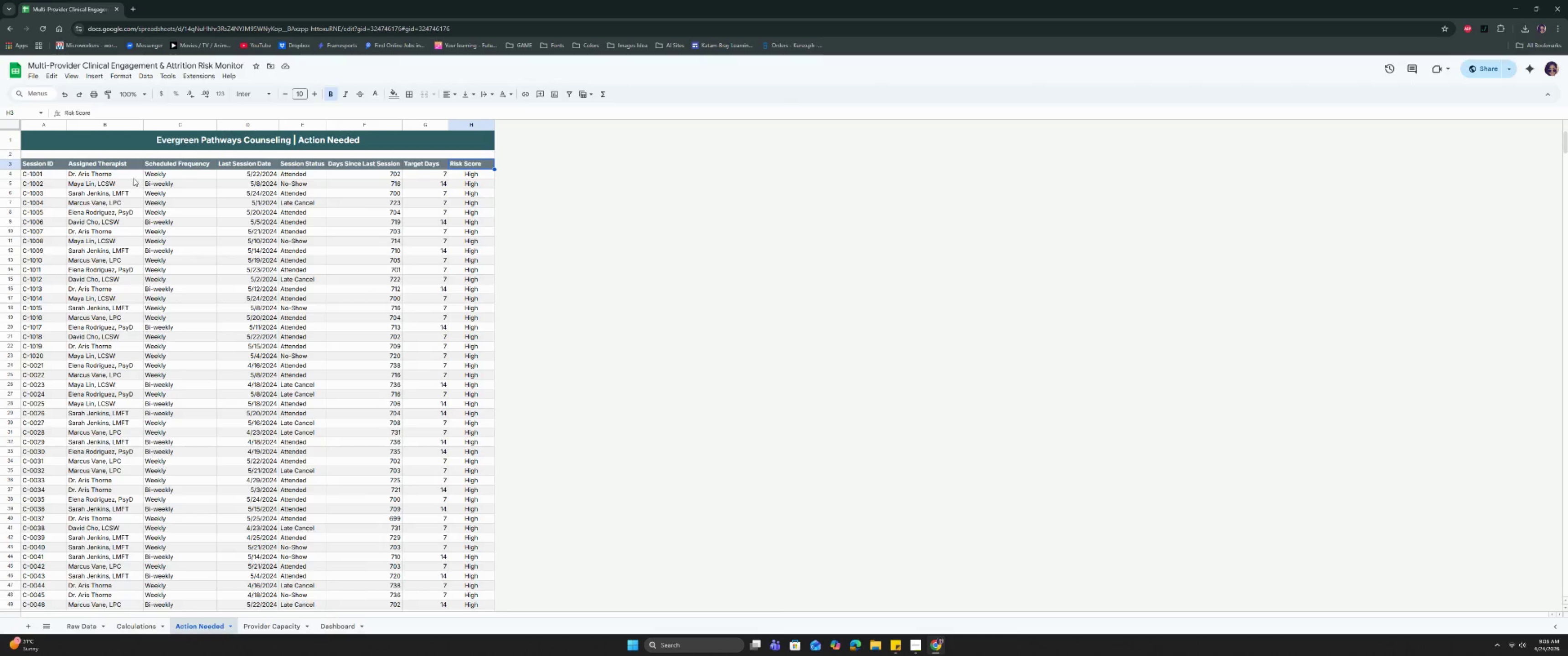 
left_click_drag(start_coordinate=[56, 142], to_coordinate=[90, 417])
 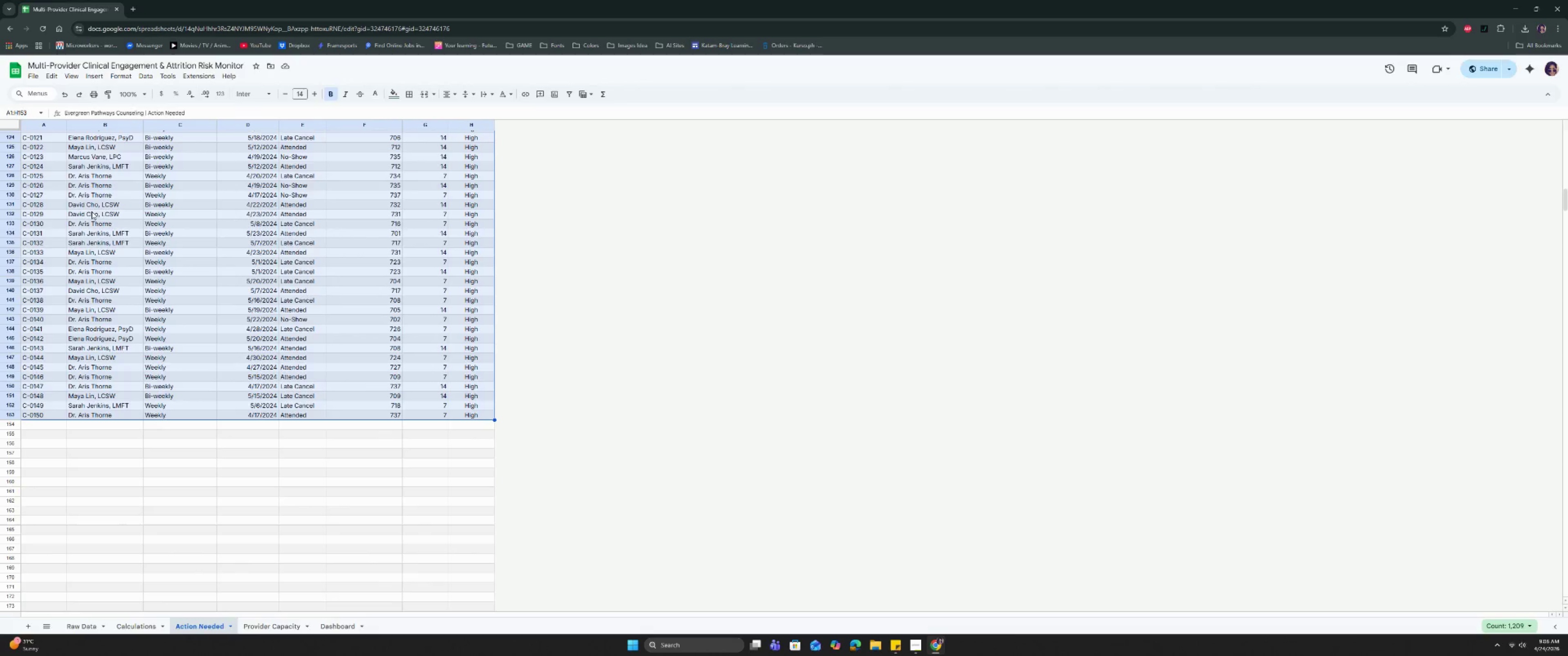 
scroll: coordinate [102, 487], scroll_direction: down, amount: 26.0
 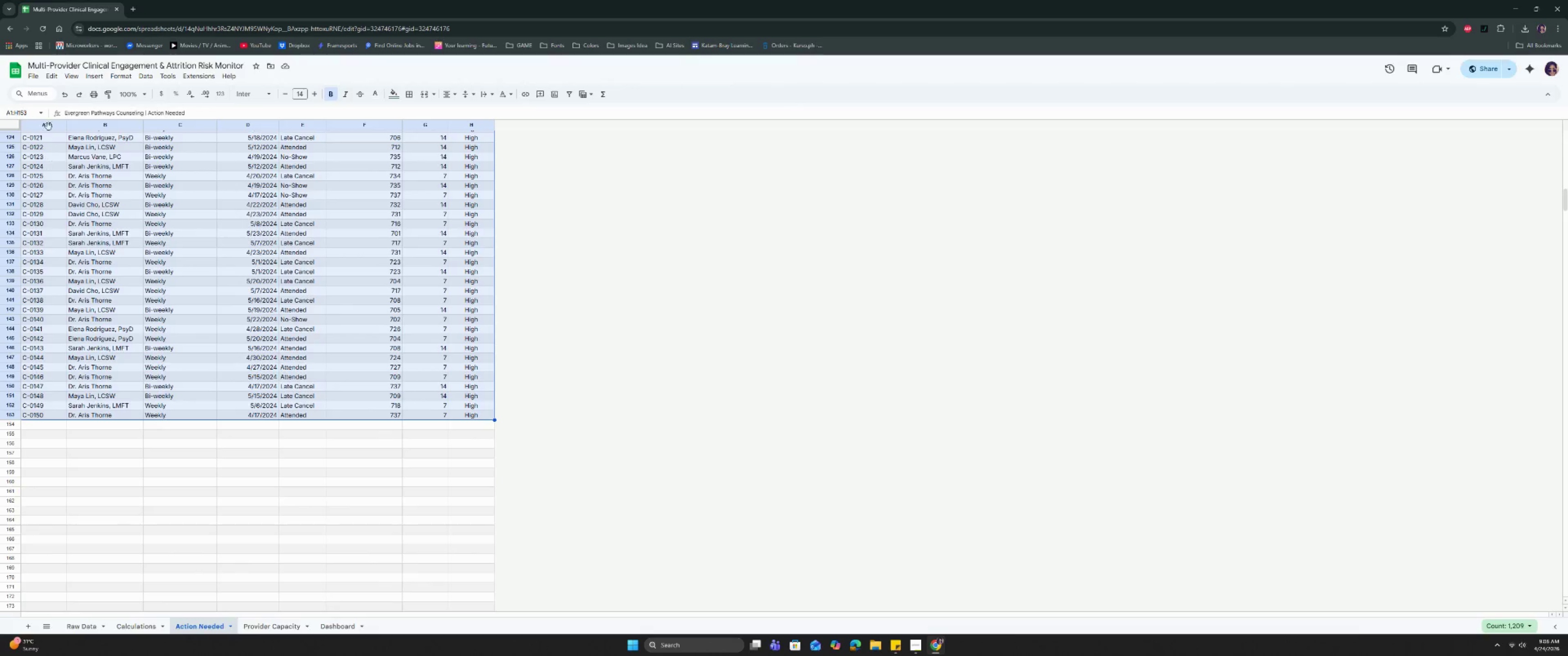 
left_click([37, 74])
 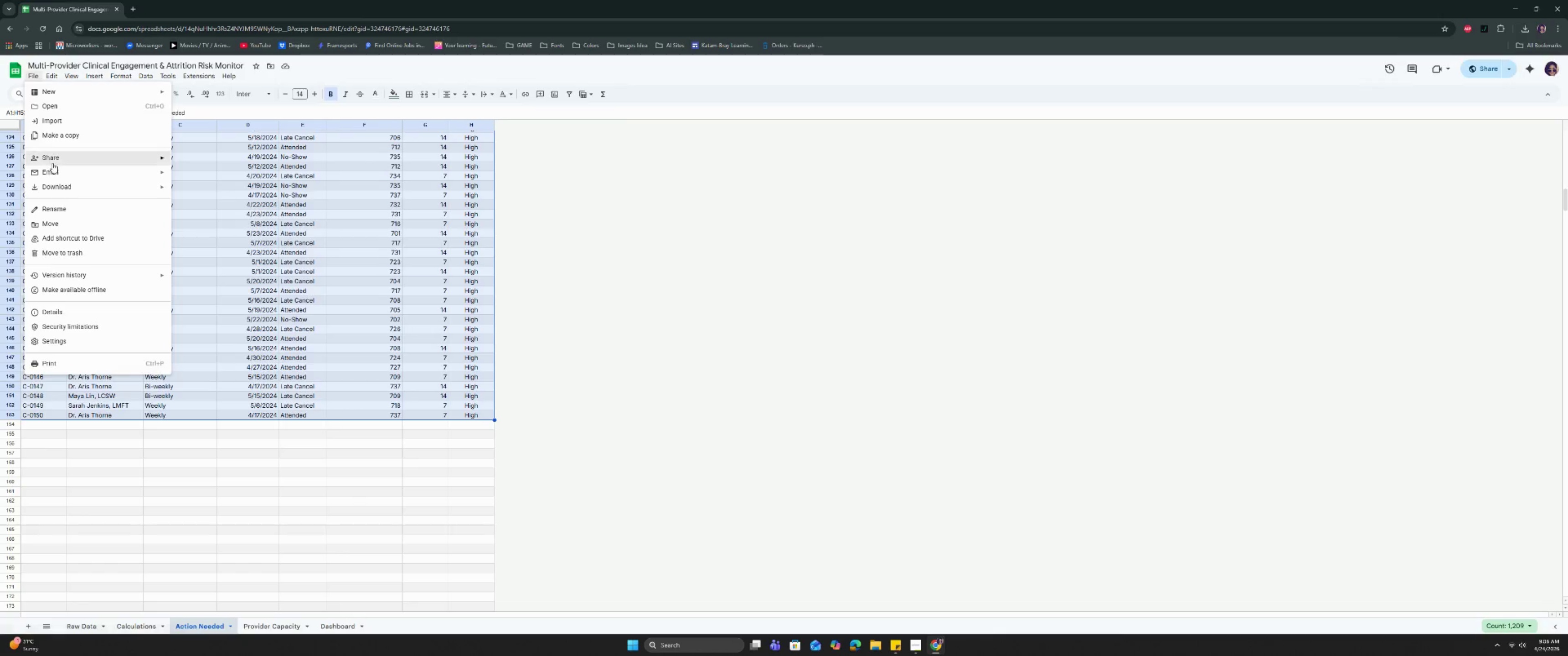 
left_click([57, 189])
 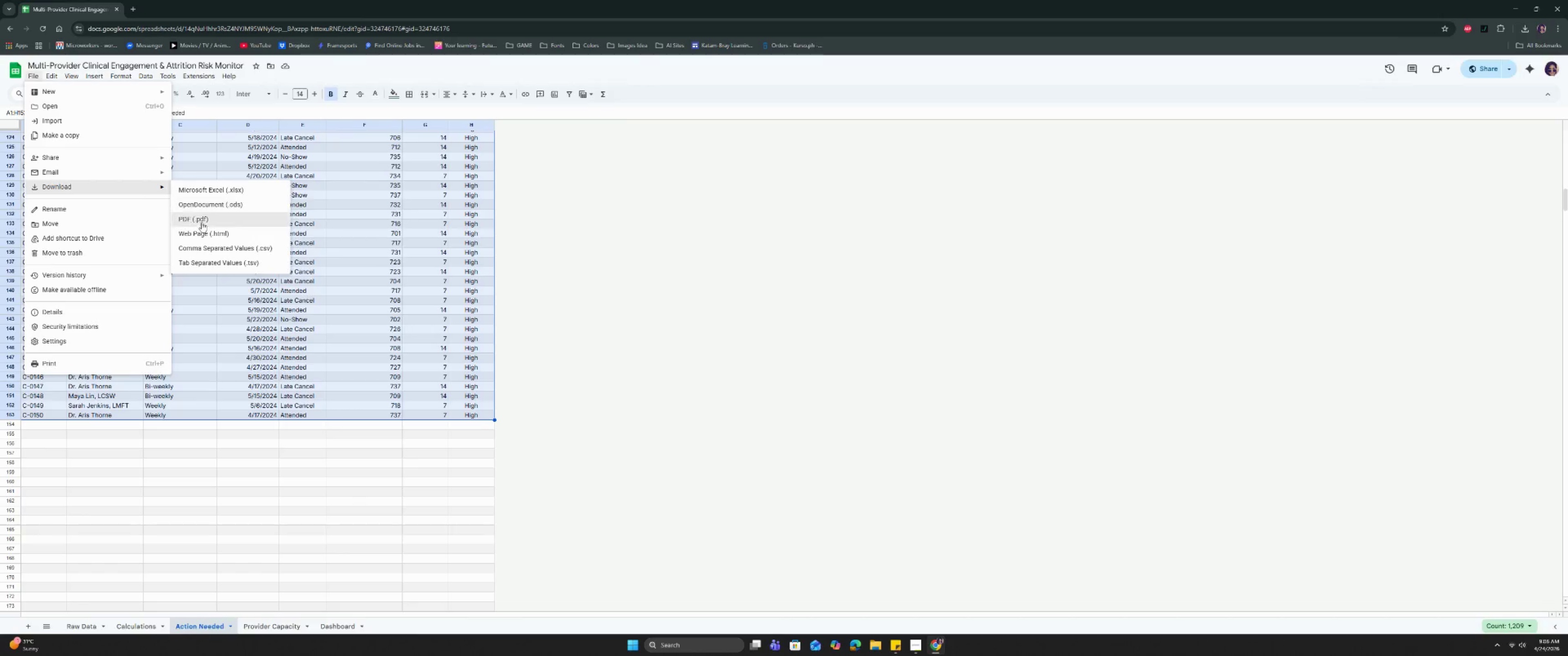 
left_click([206, 227])
 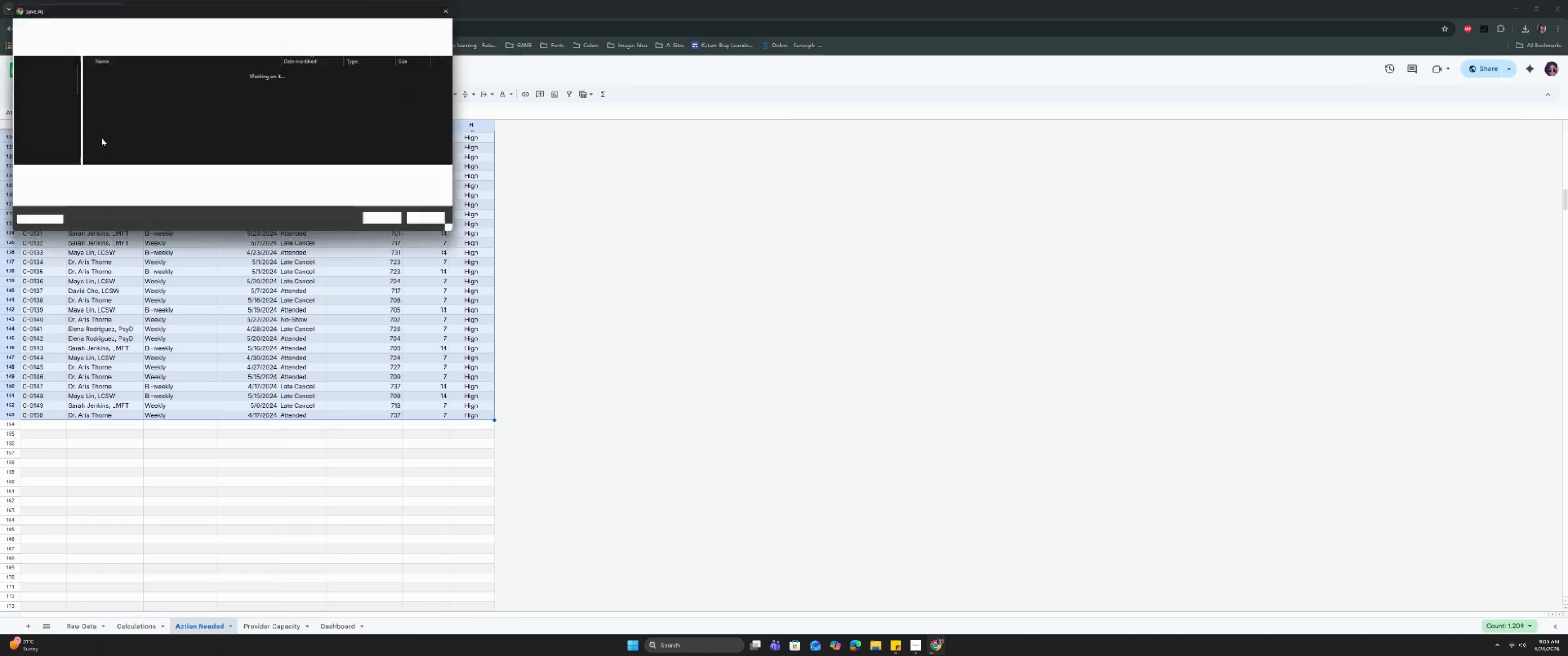 
key(Escape)
 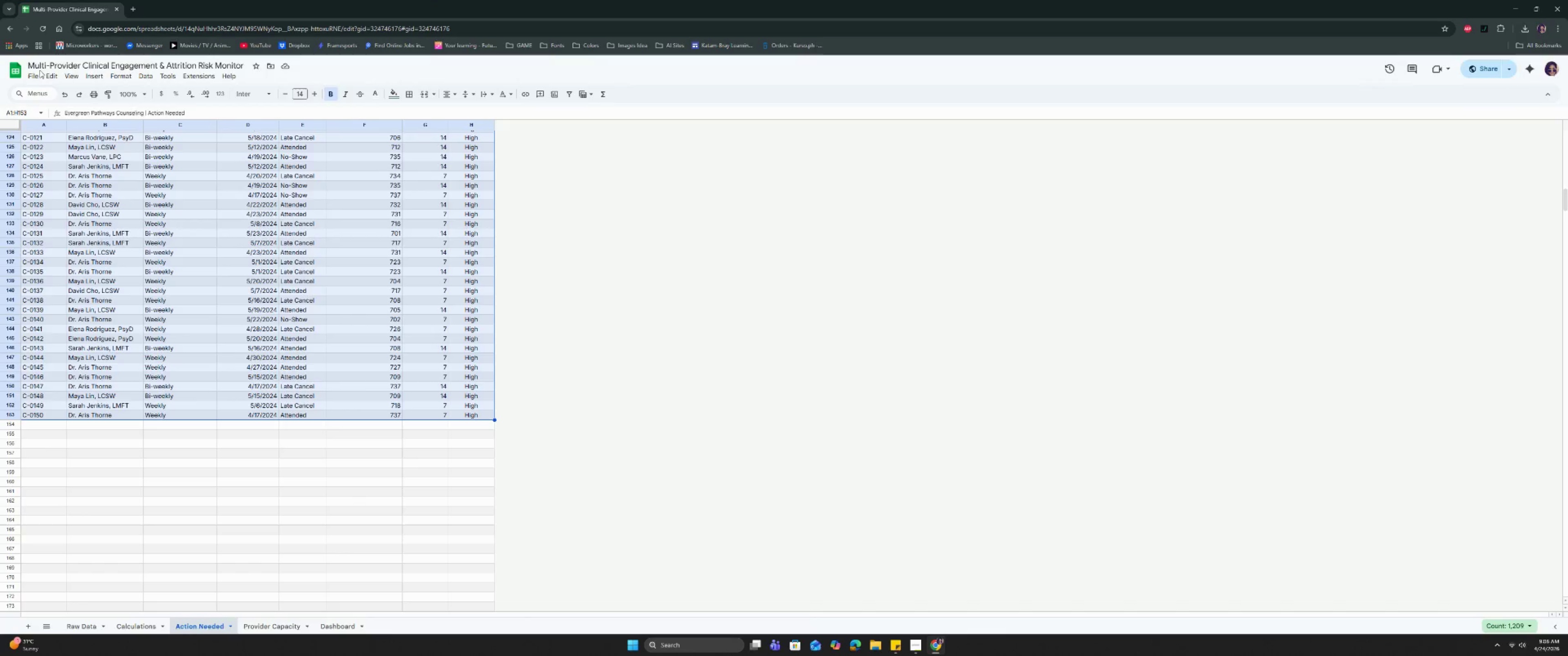 
left_click([37, 74])
 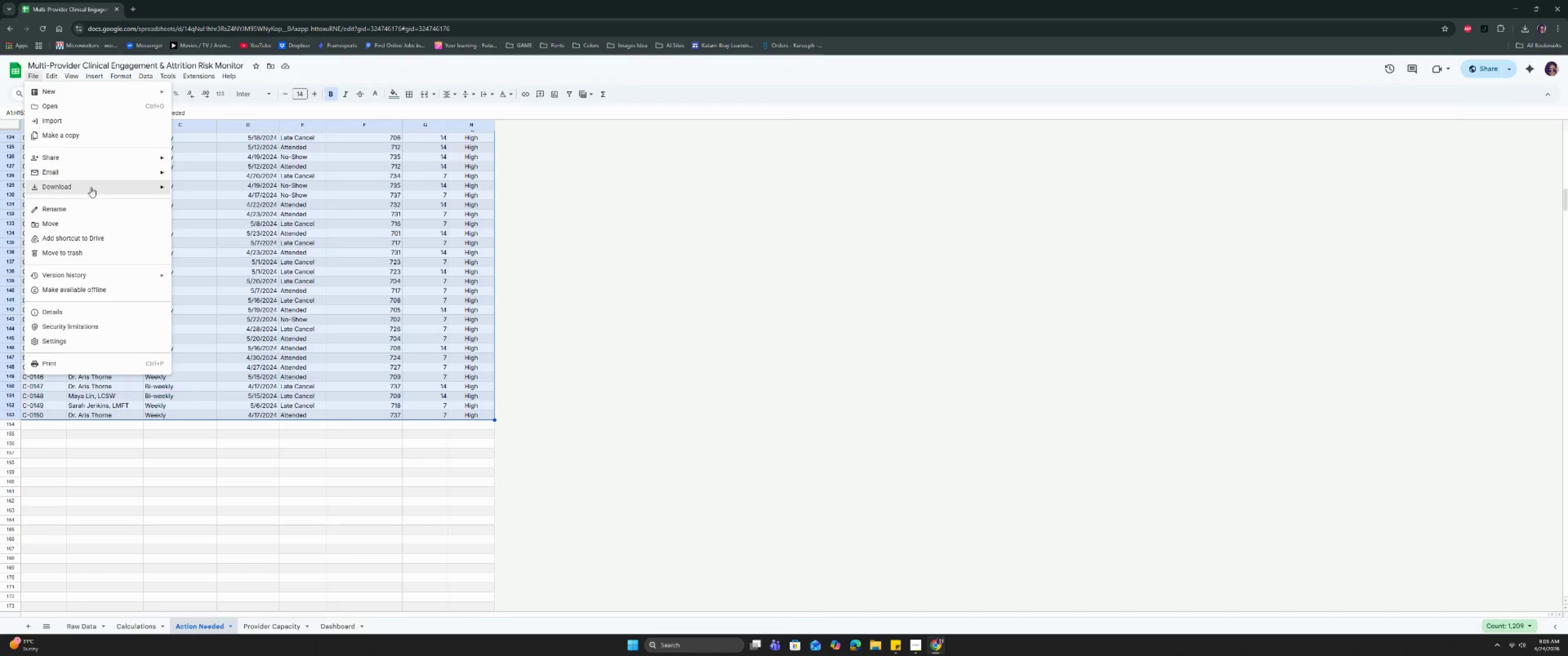 
left_click([91, 189])
 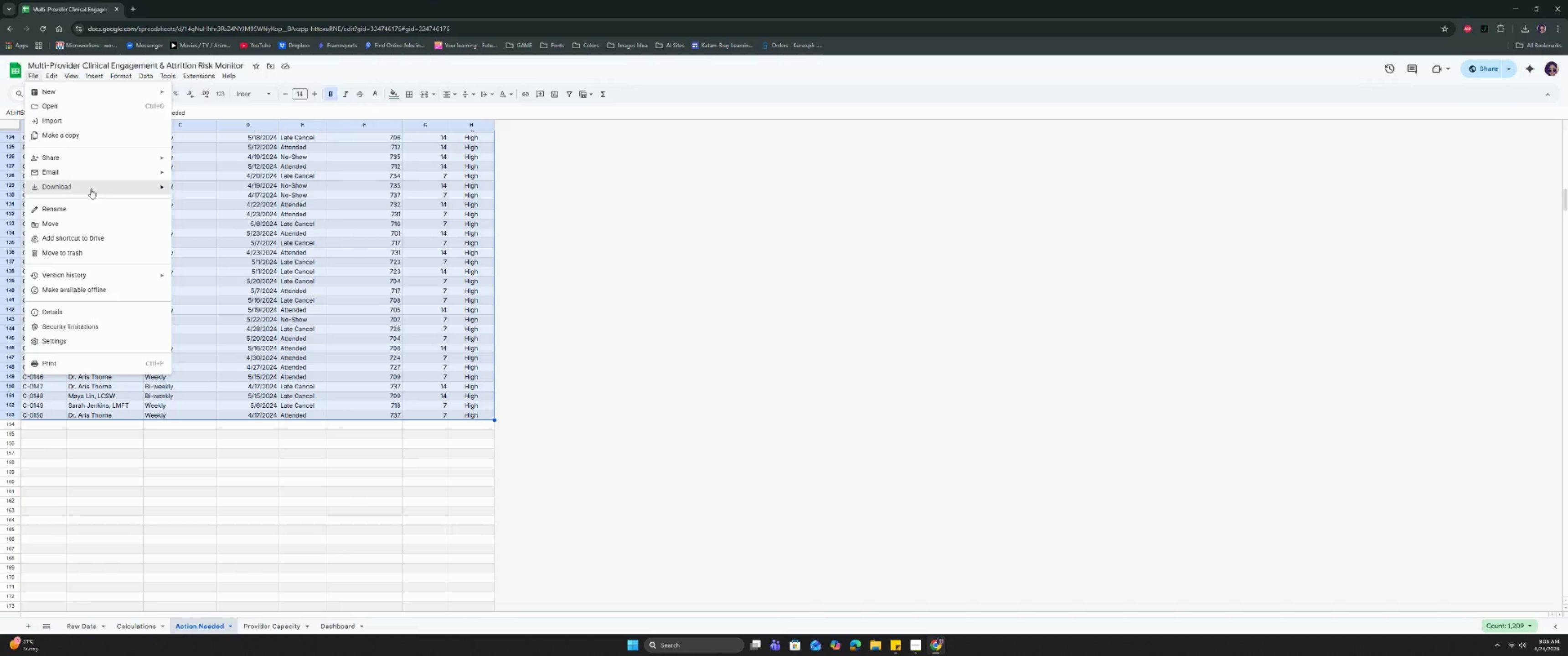 
hold_key(key=ShiftLeft, duration=1.88)
left_click([206, 215])
 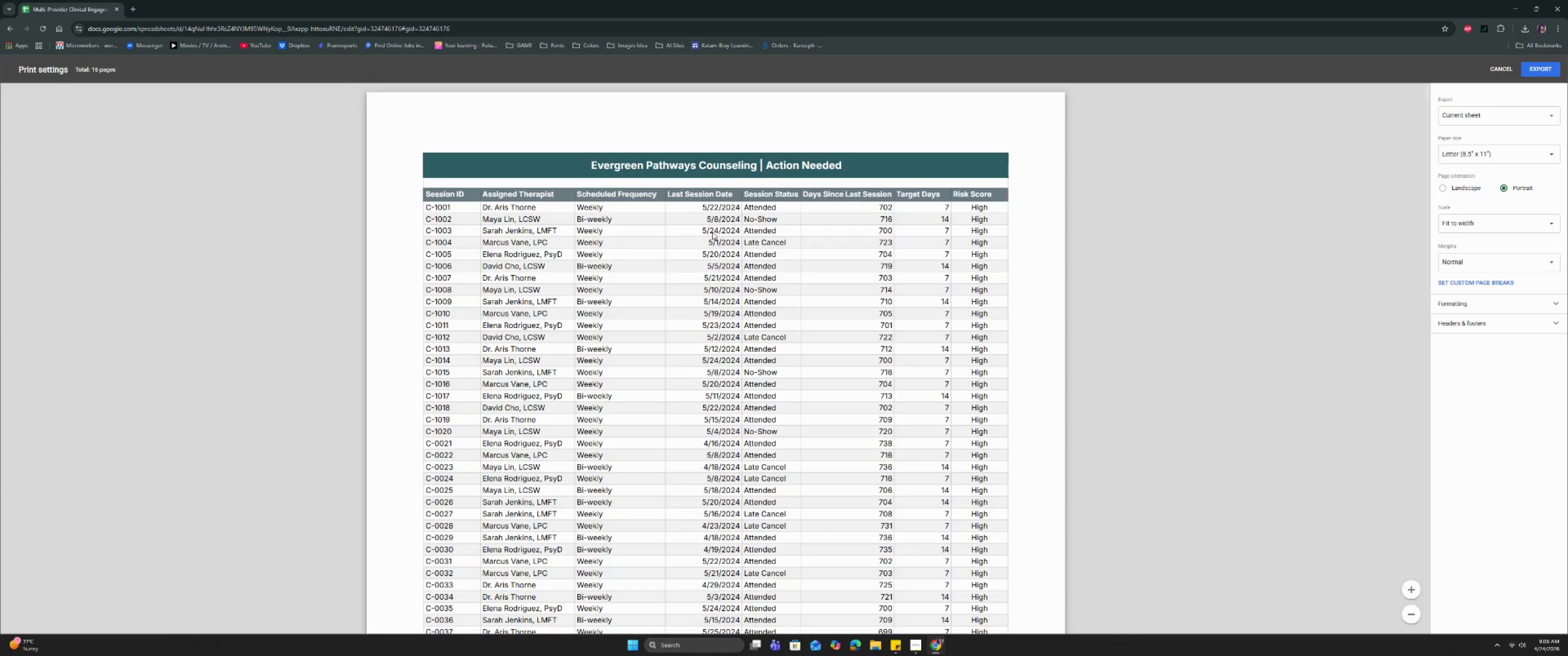 
scroll: coordinate [961, 237], scroll_direction: down, amount: 57.0
 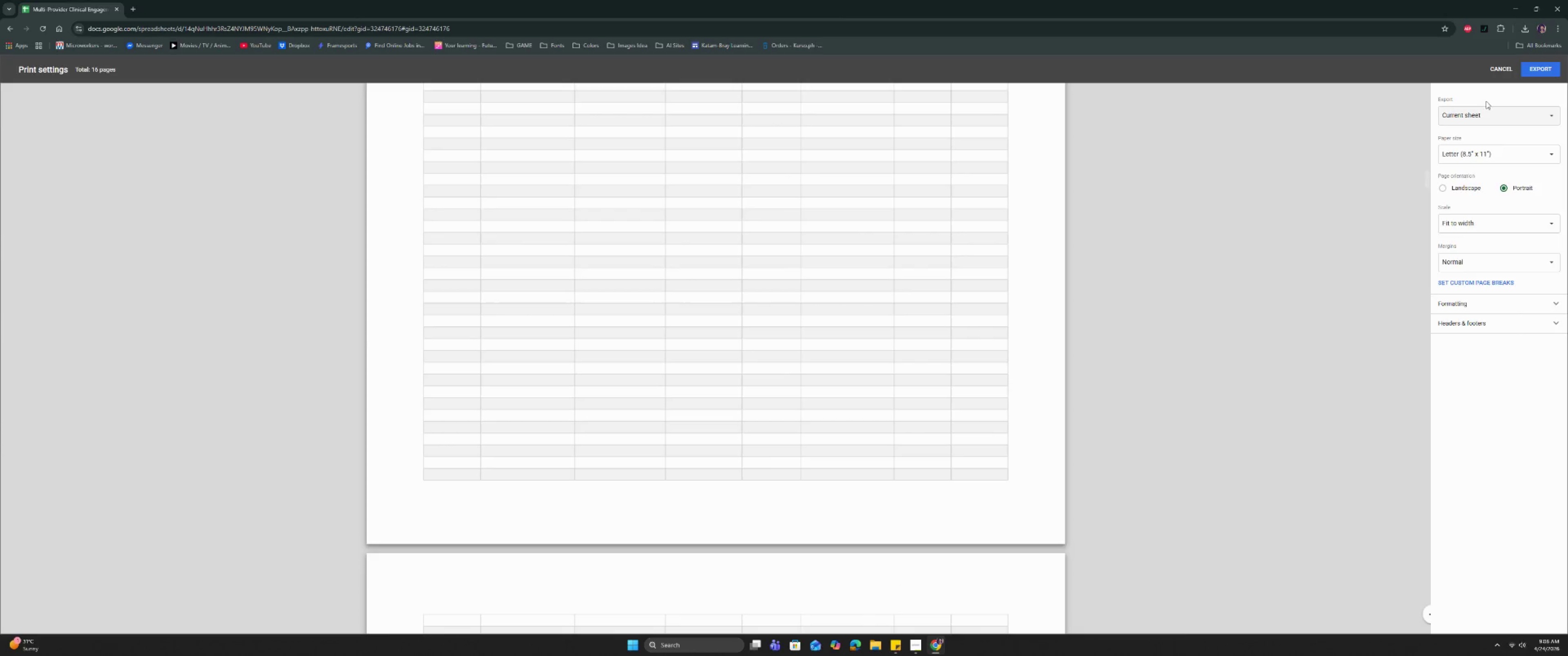 
left_click([1481, 114])
 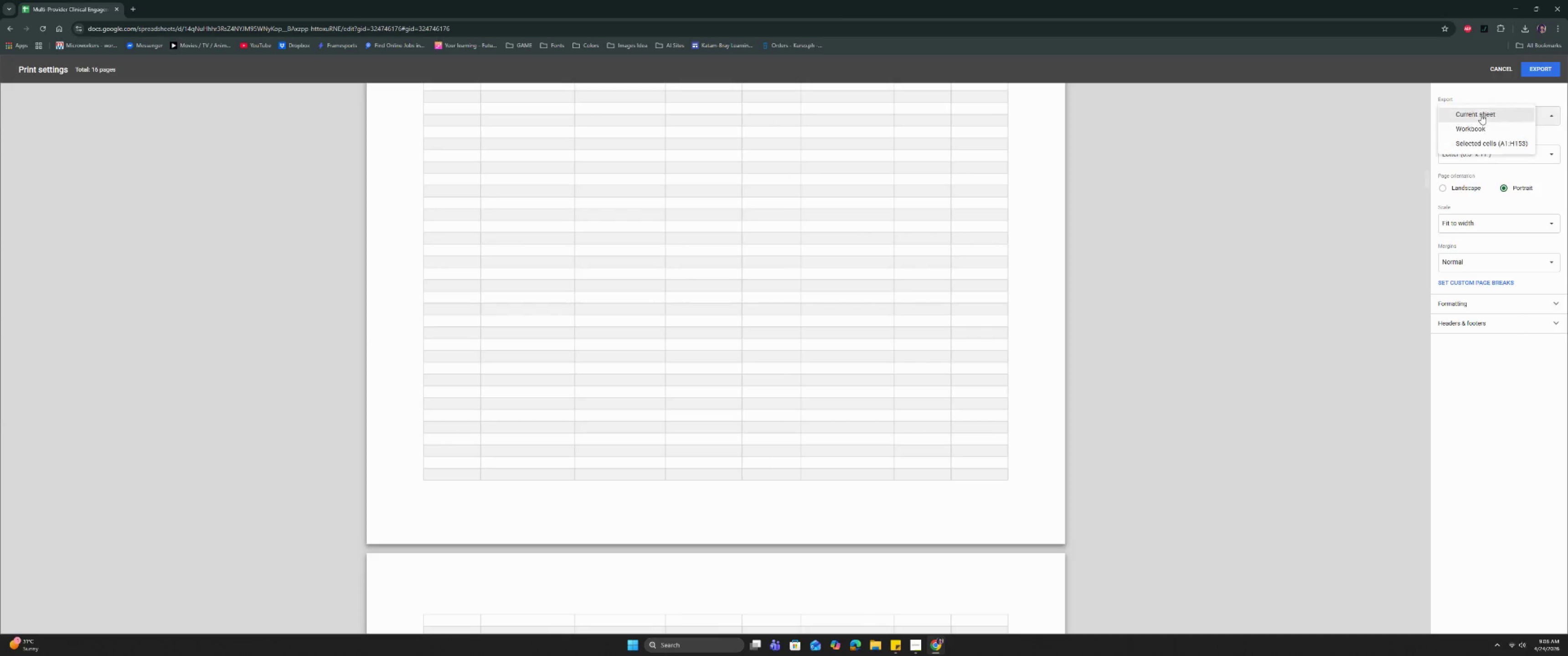 
key(Shift+ShiftLeft)
 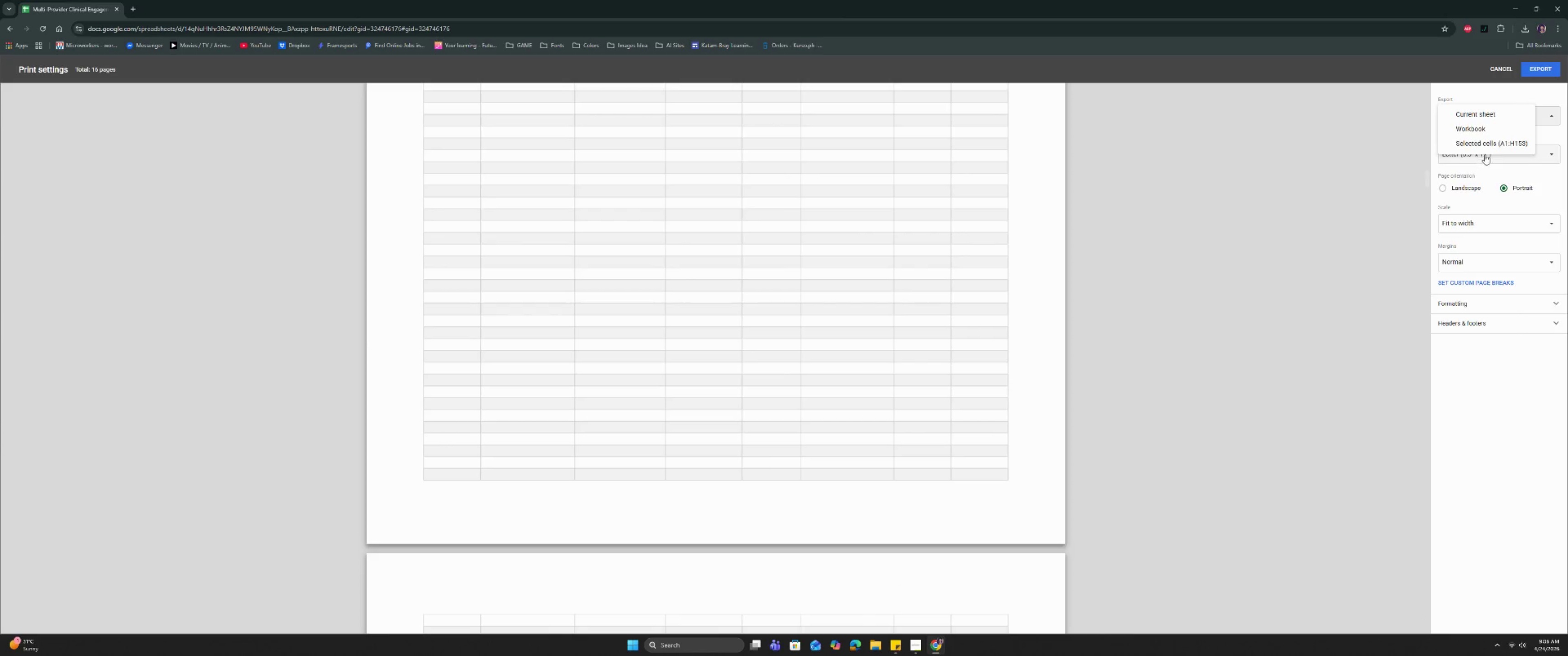 
left_click([1489, 135])
 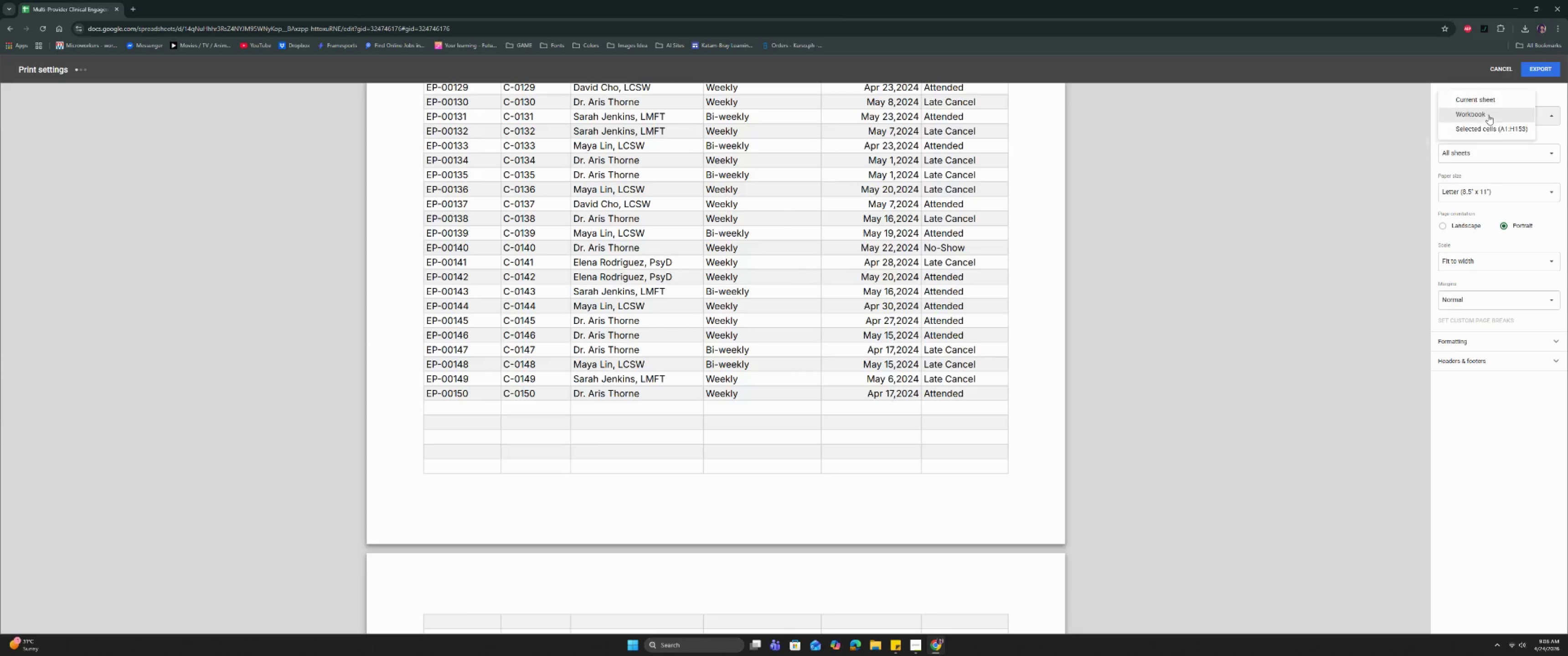 
double_click([1489, 138])
 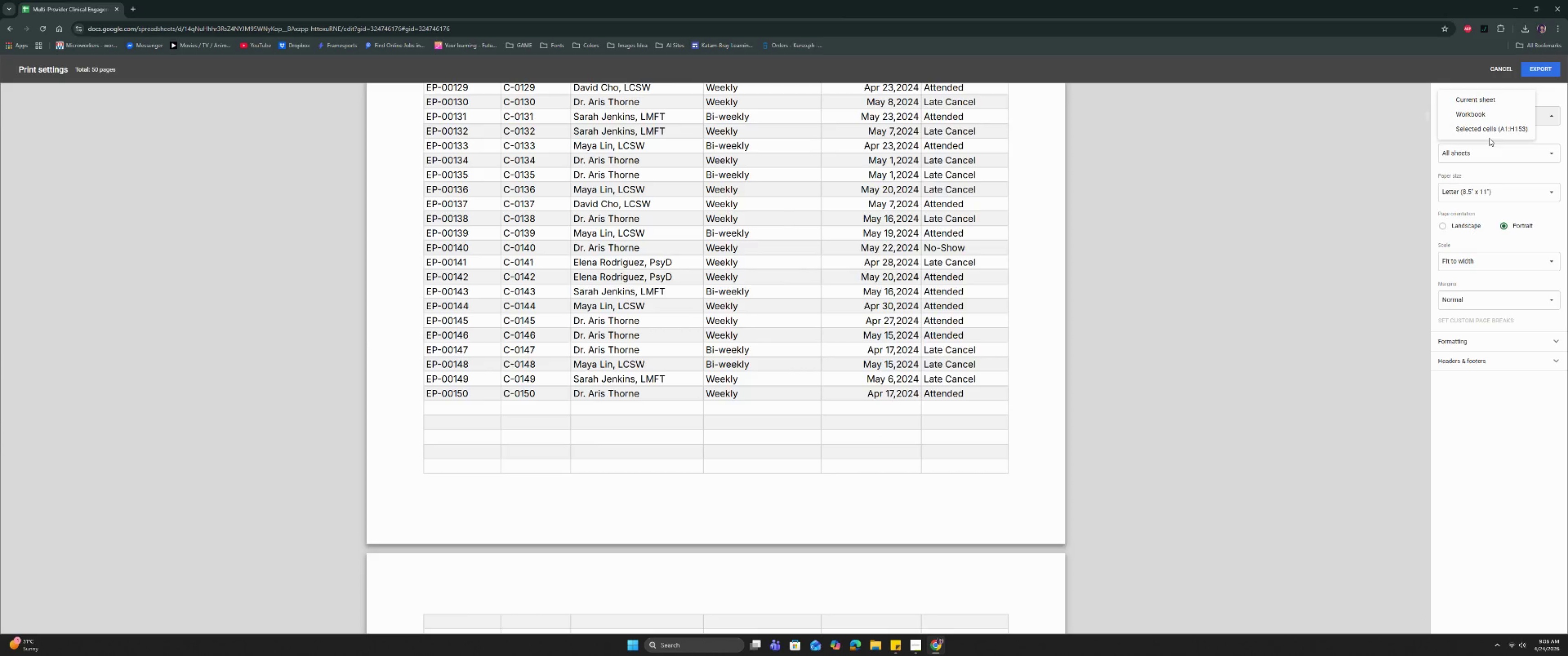 
left_click([1491, 132])
 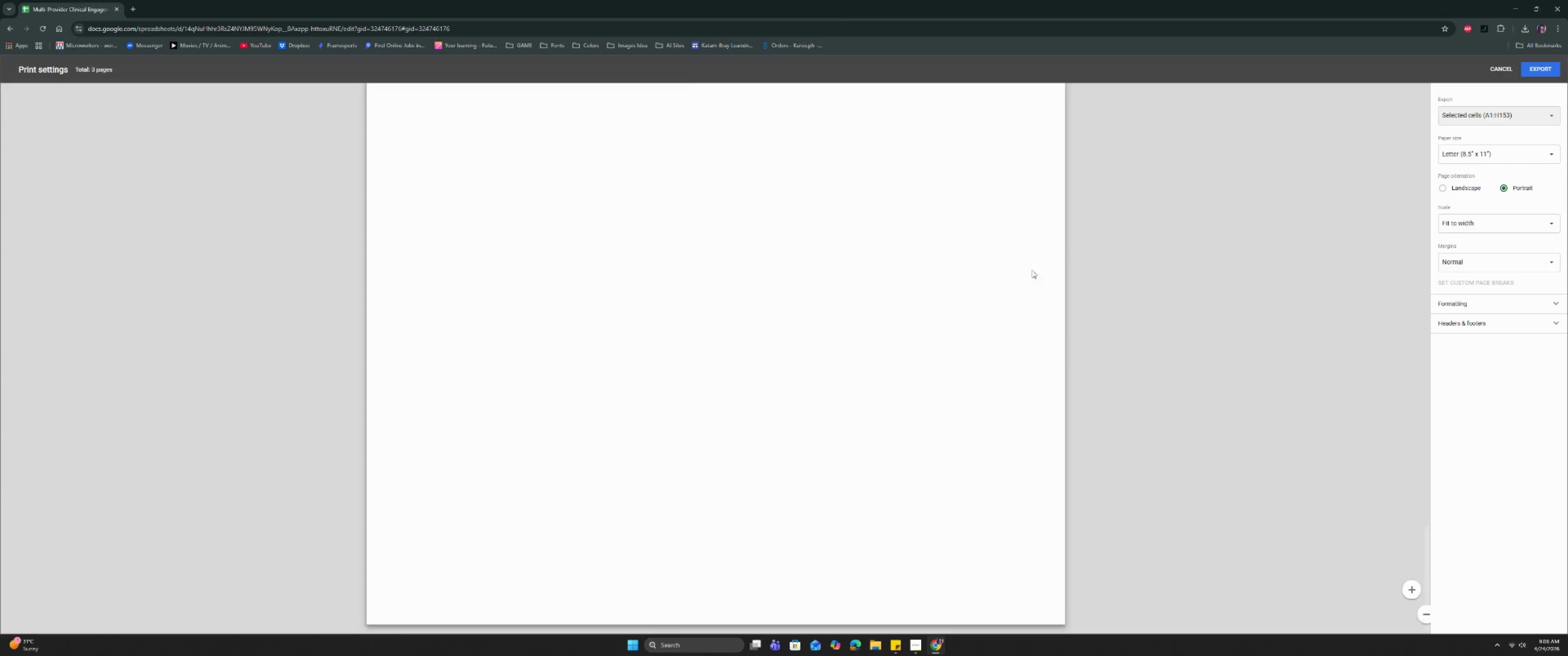 
scroll: coordinate [1010, 285], scroll_direction: up, amount: 55.0
 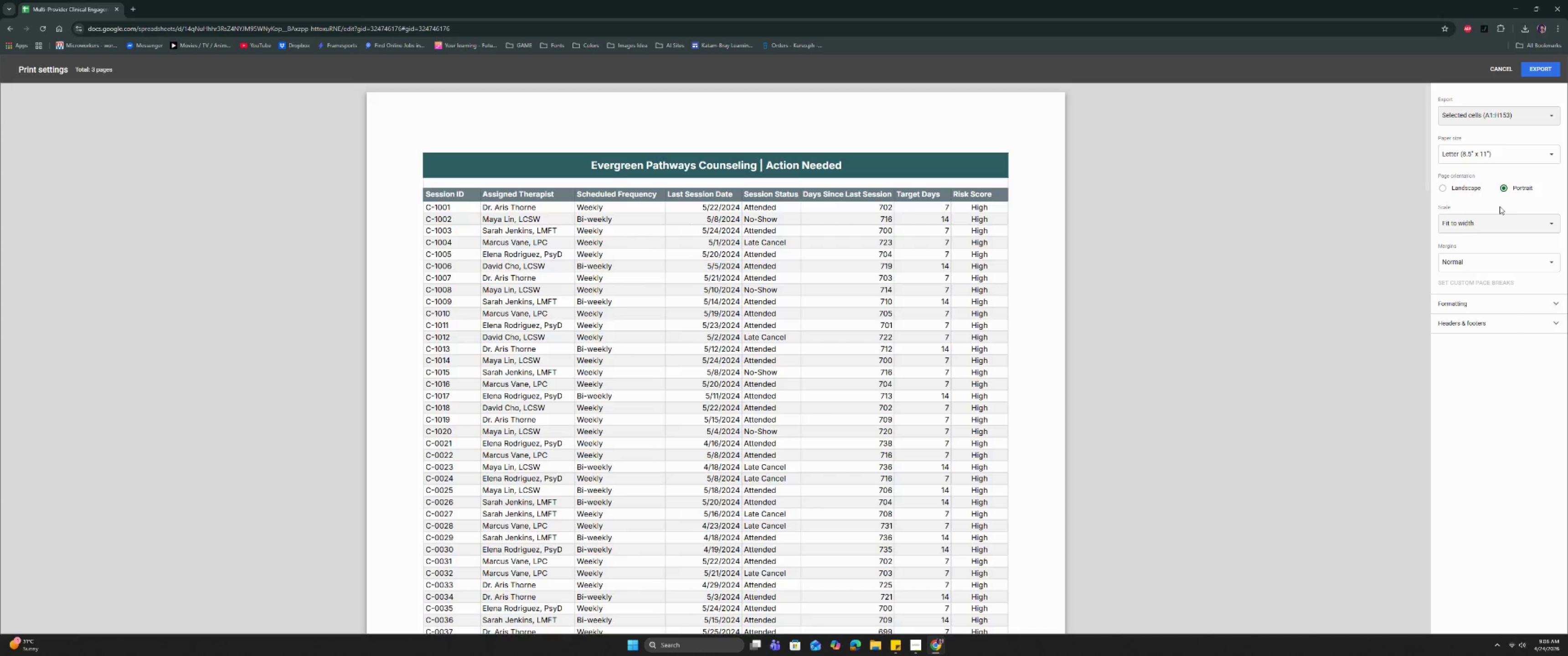 
left_click([1540, 62])
 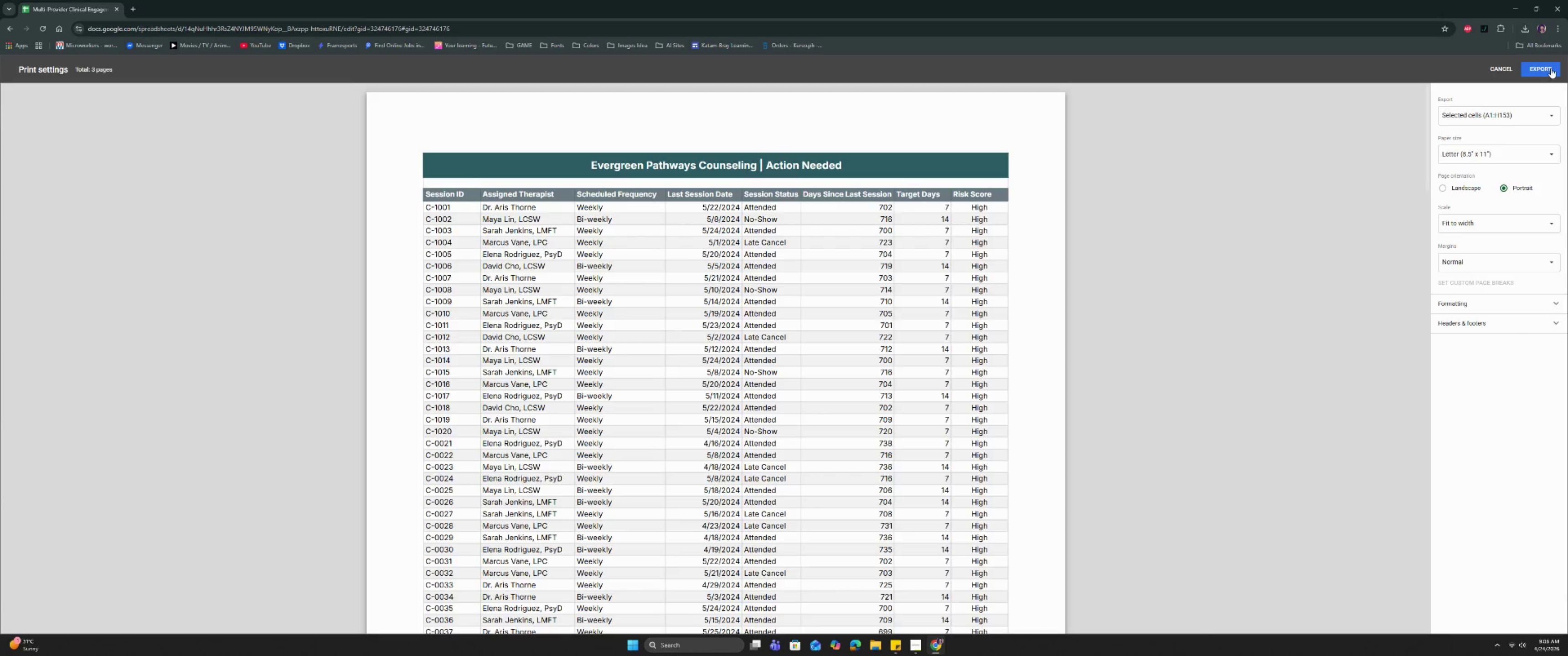 
left_click([1552, 69])
 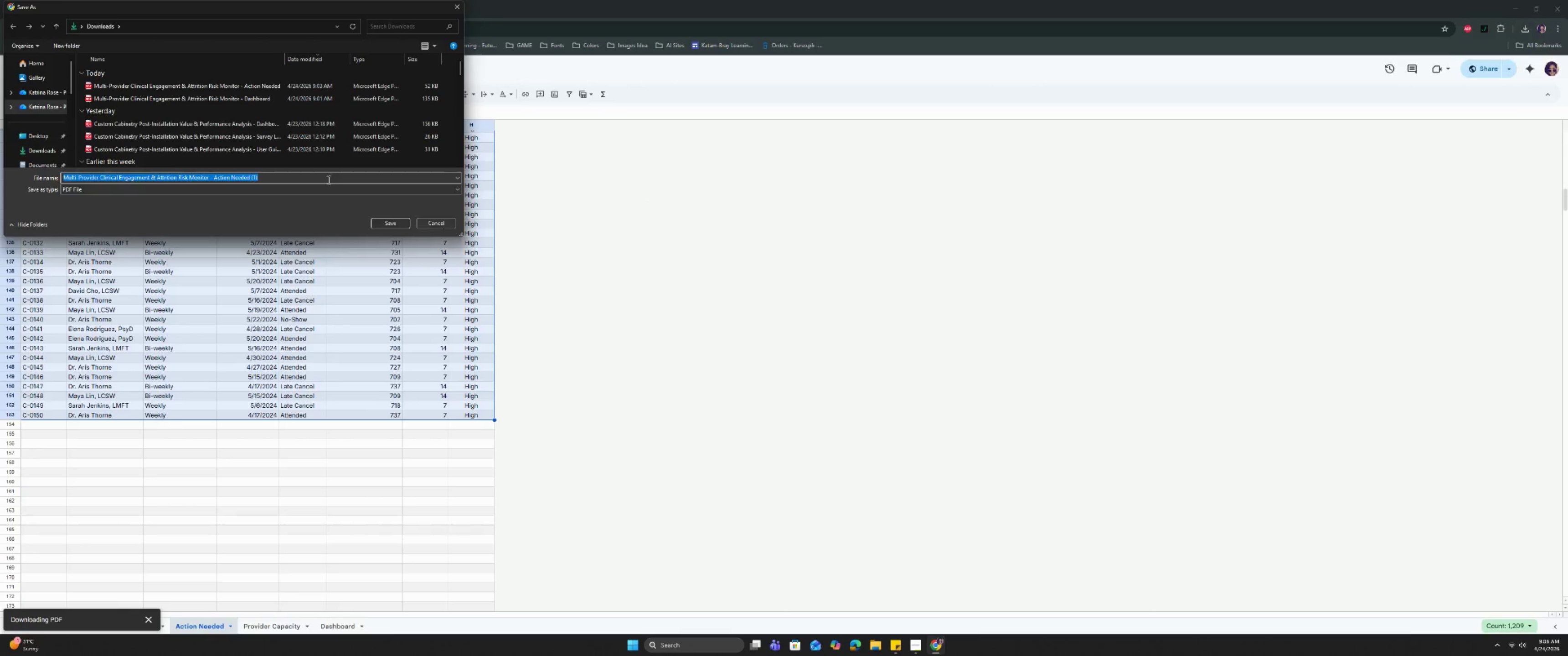 
left_click([248, 86])
 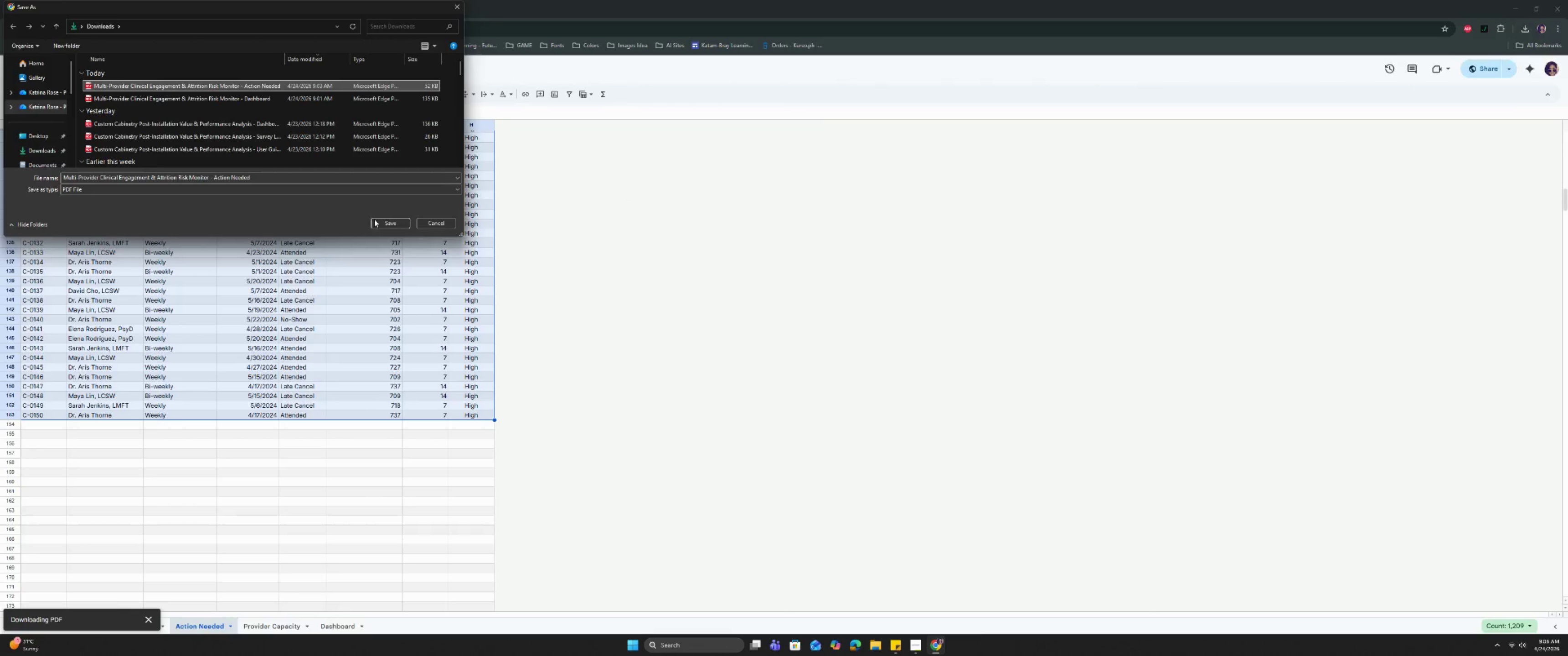 
left_click([383, 219])
 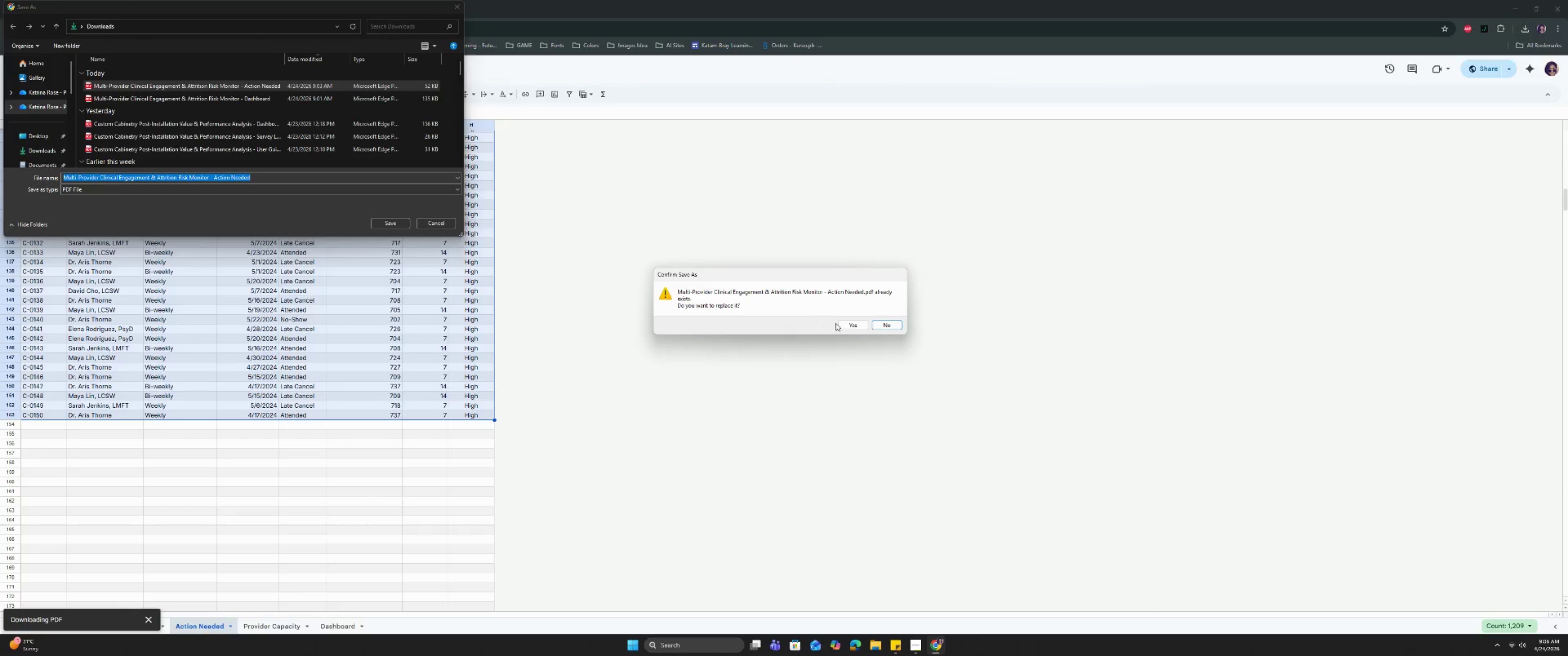 
left_click([852, 327])
 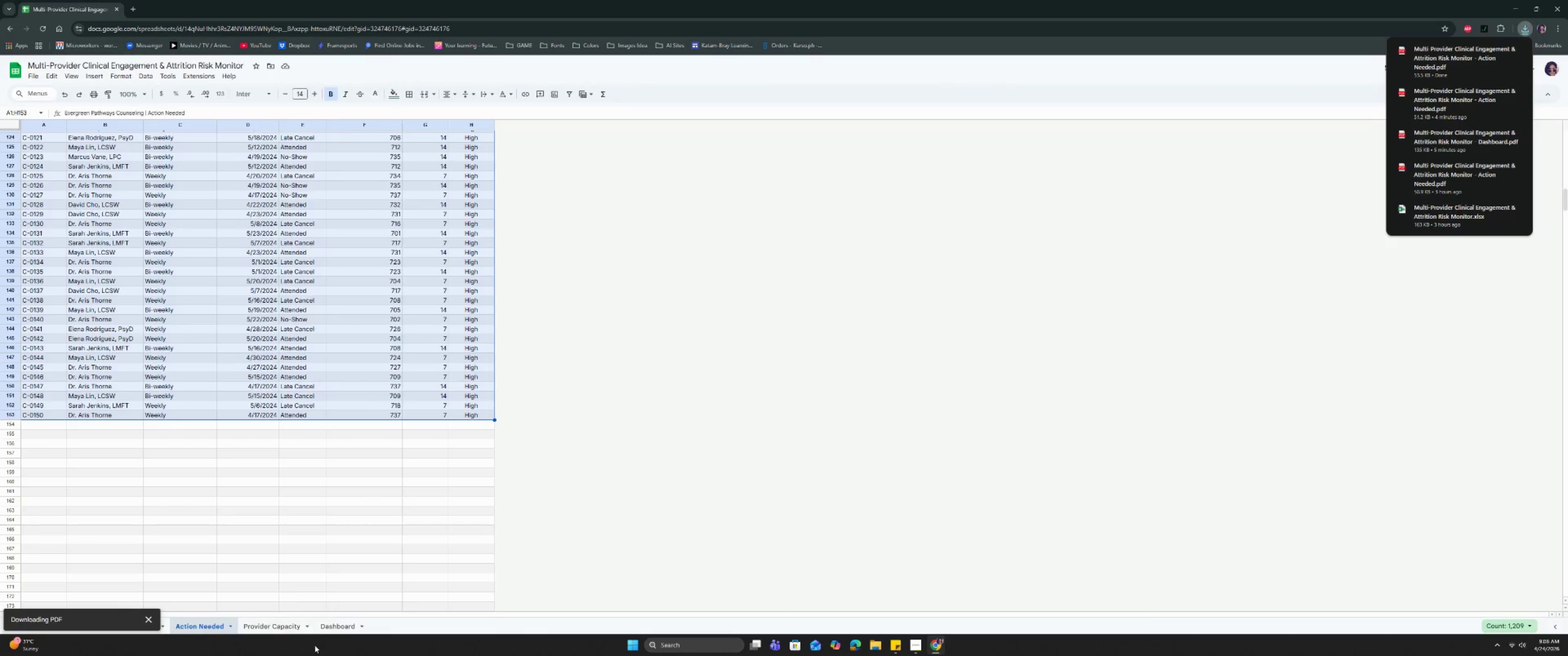 
left_click([331, 631])
 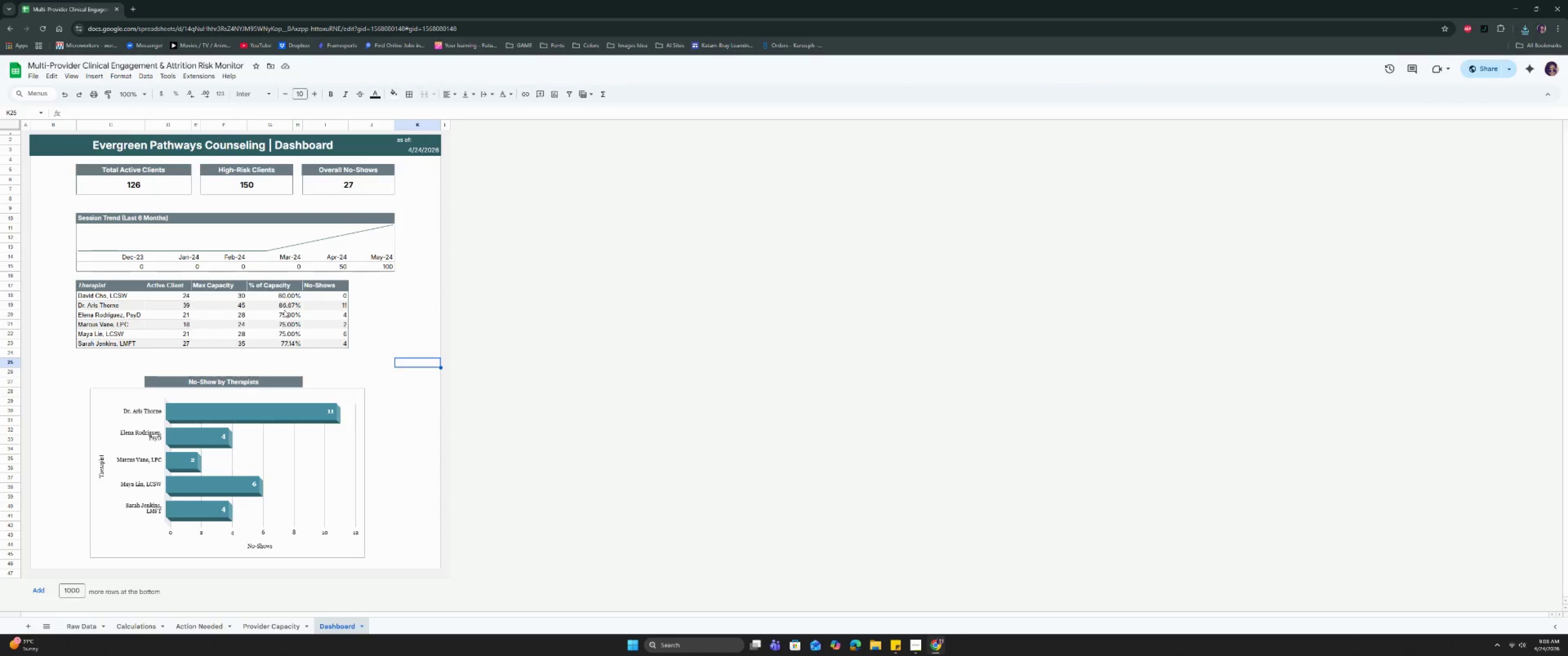 
left_click_drag(start_coordinate=[285, 296], to_coordinate=[276, 341])
 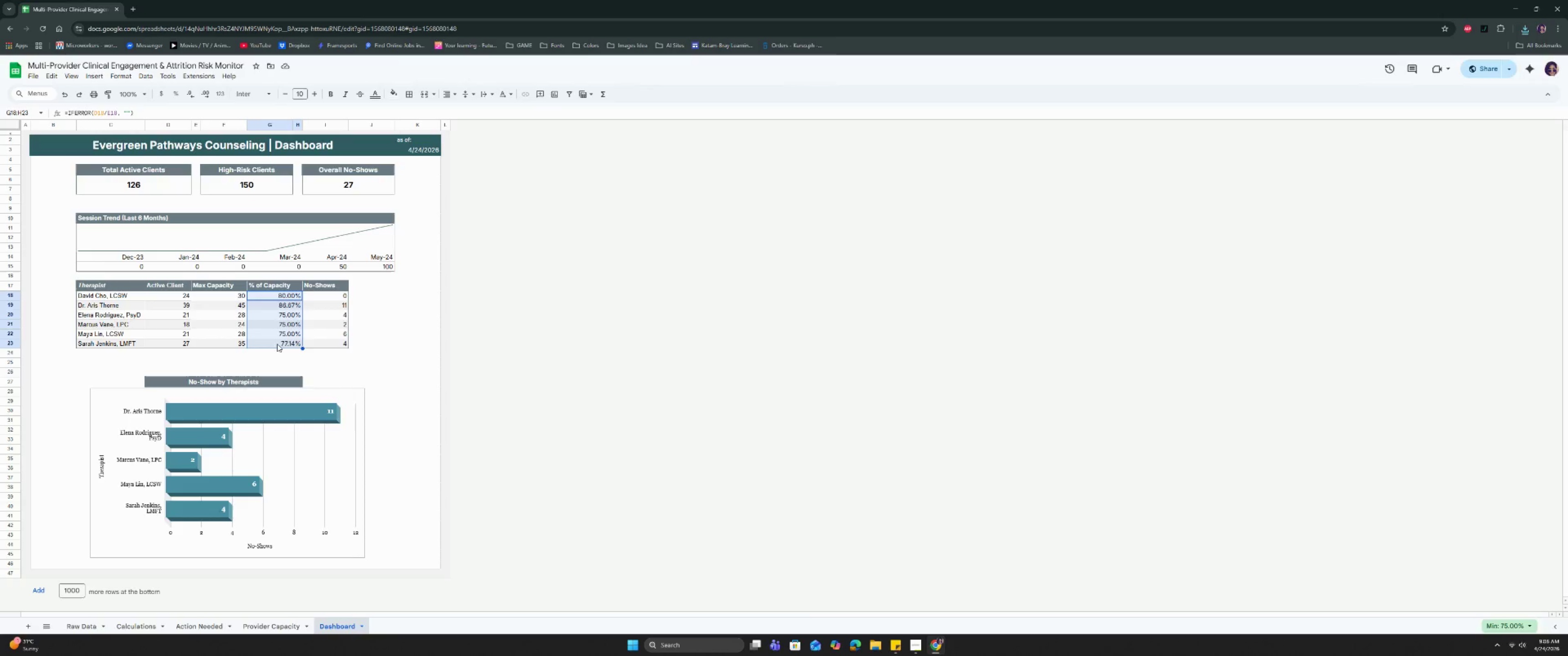 
wait(6.84)
 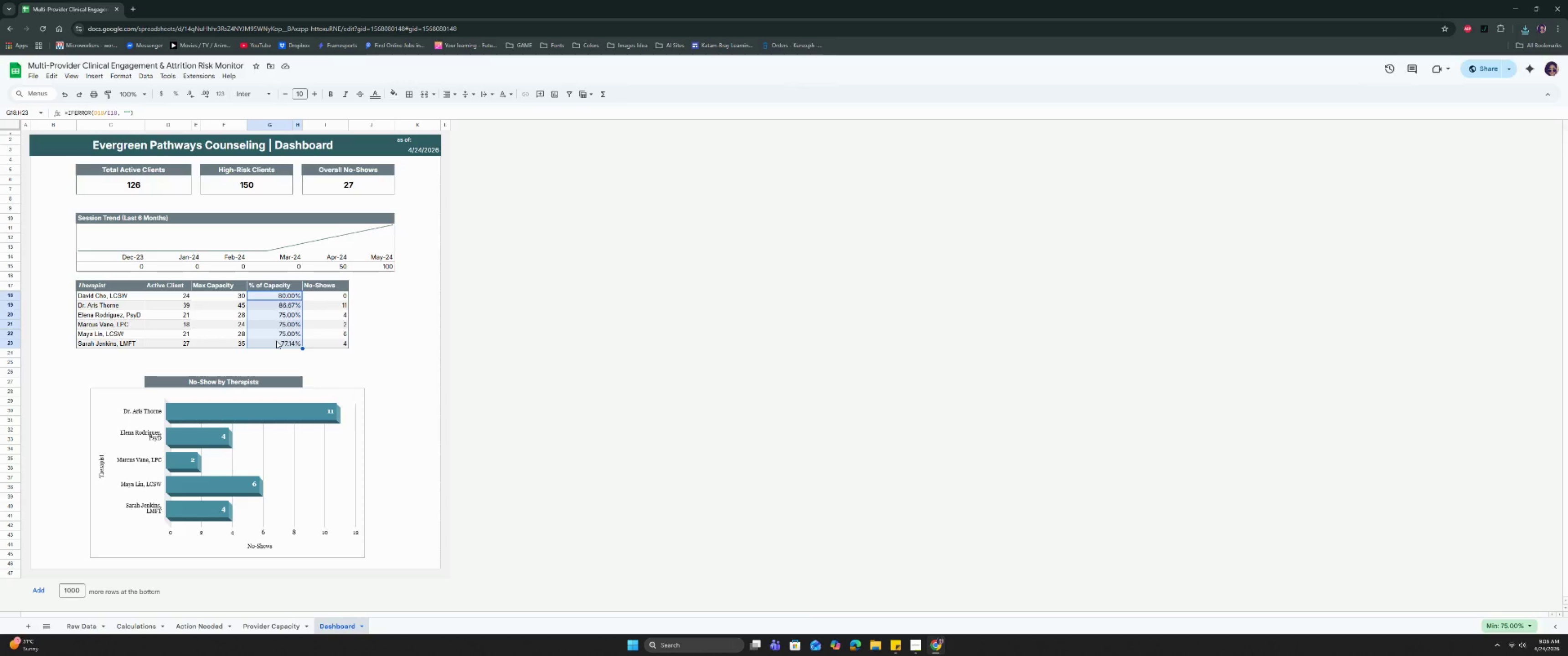 
left_click([118, 75])
 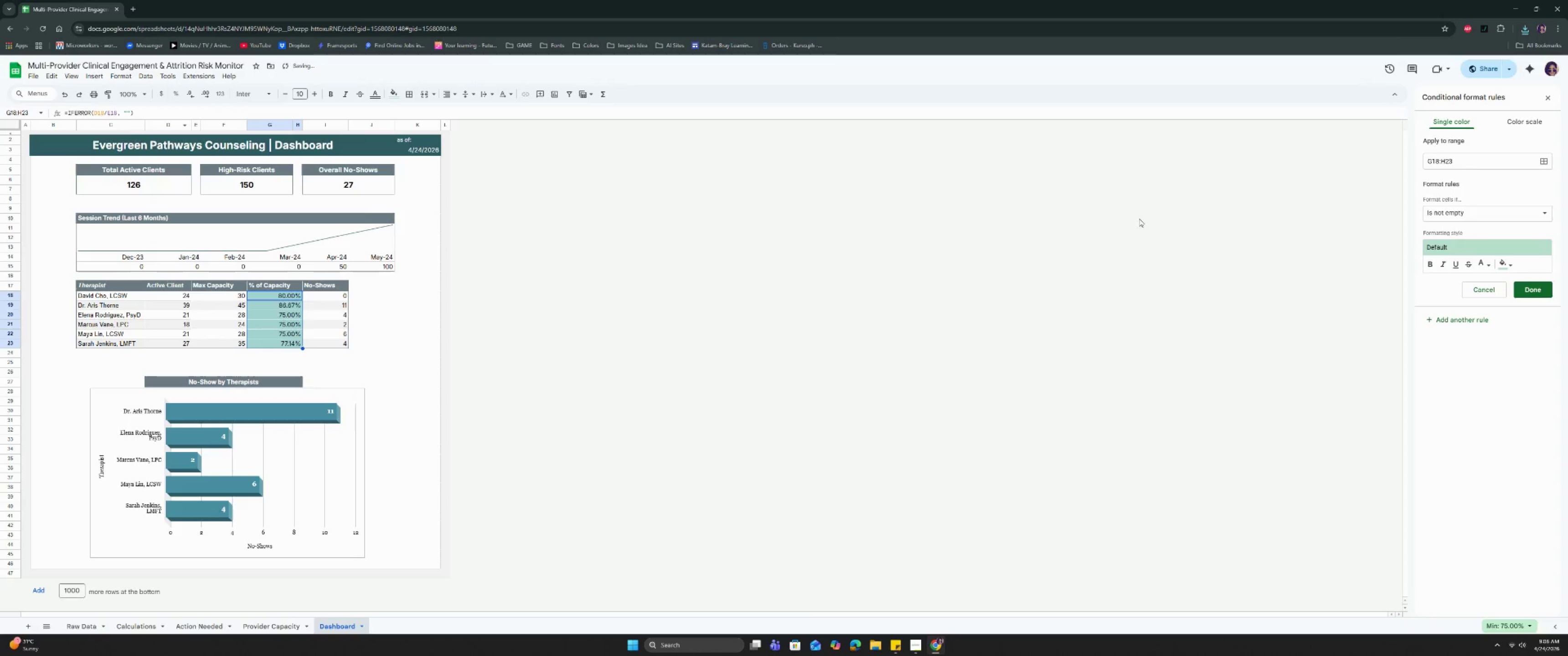 
left_click([1476, 210])
 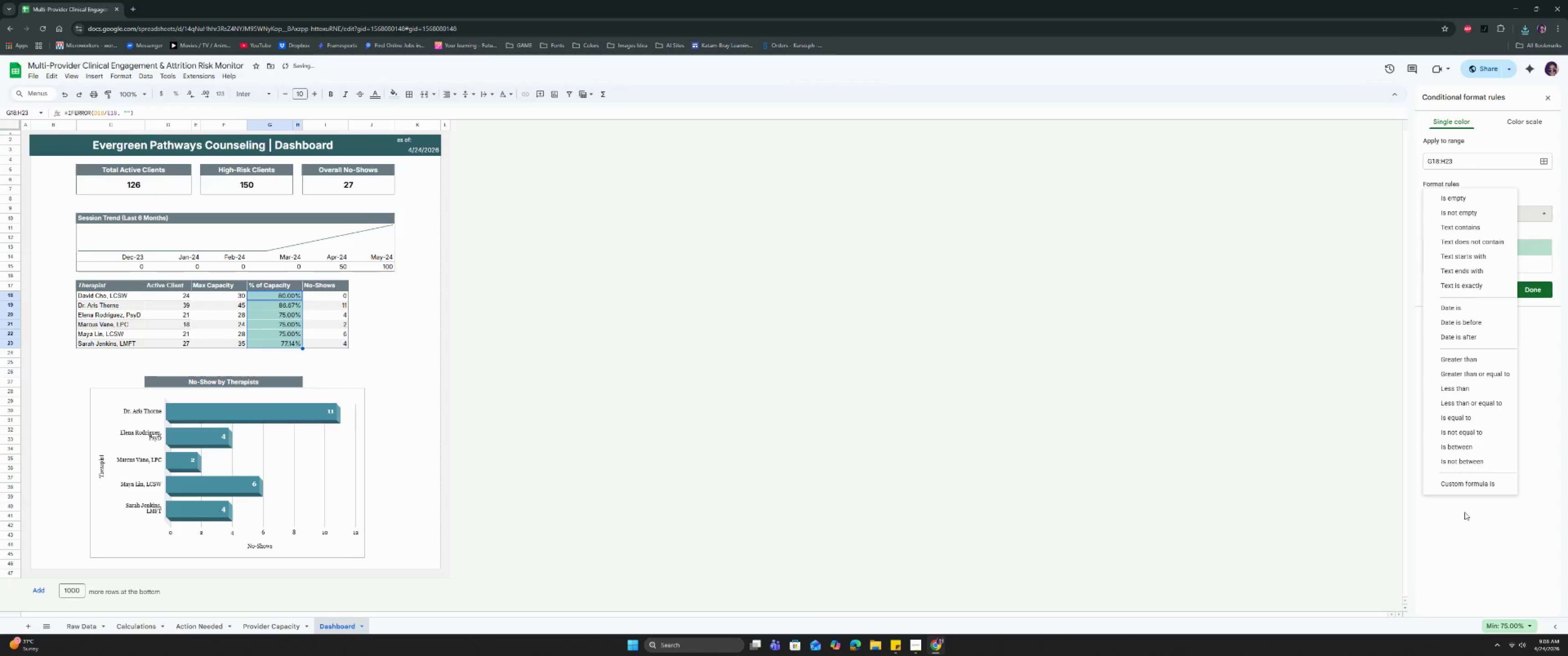 
left_click([1465, 488])
 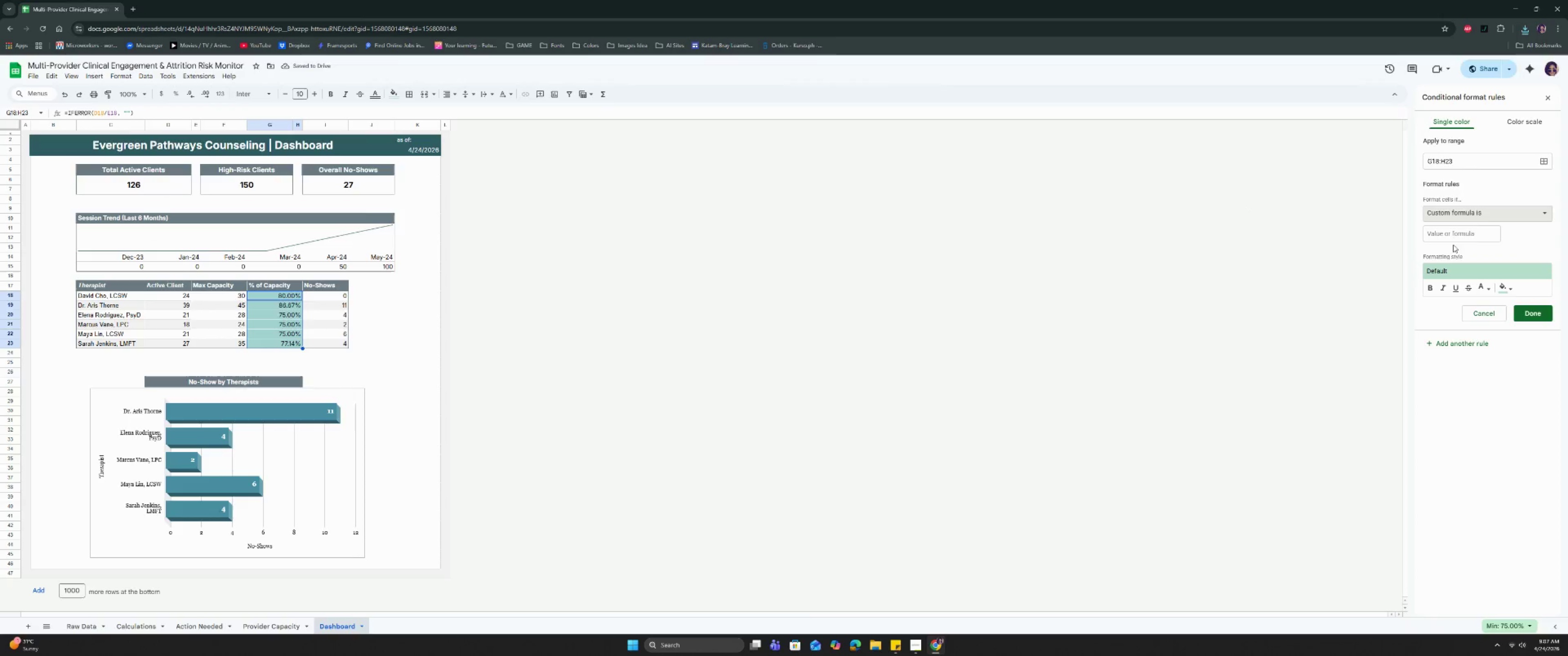 
left_click([1453, 237])
 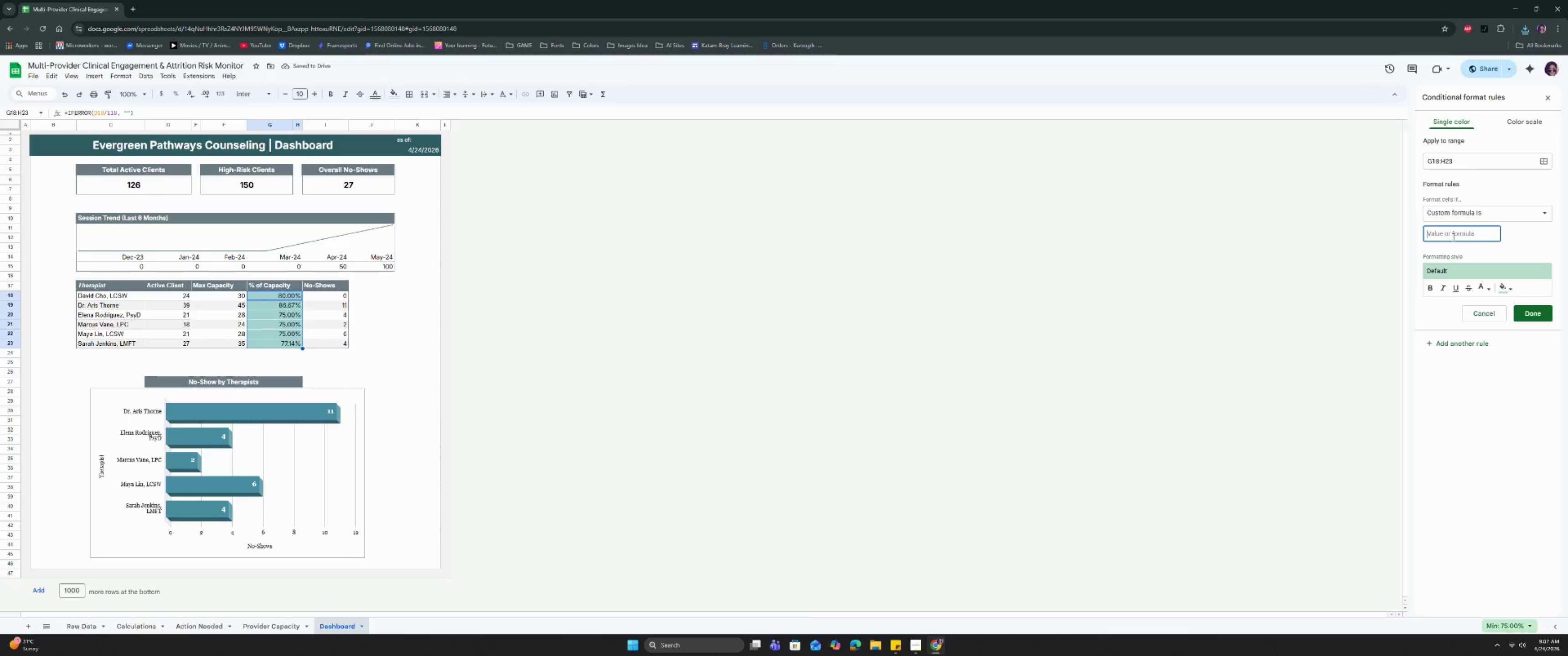 
key(Equal)
 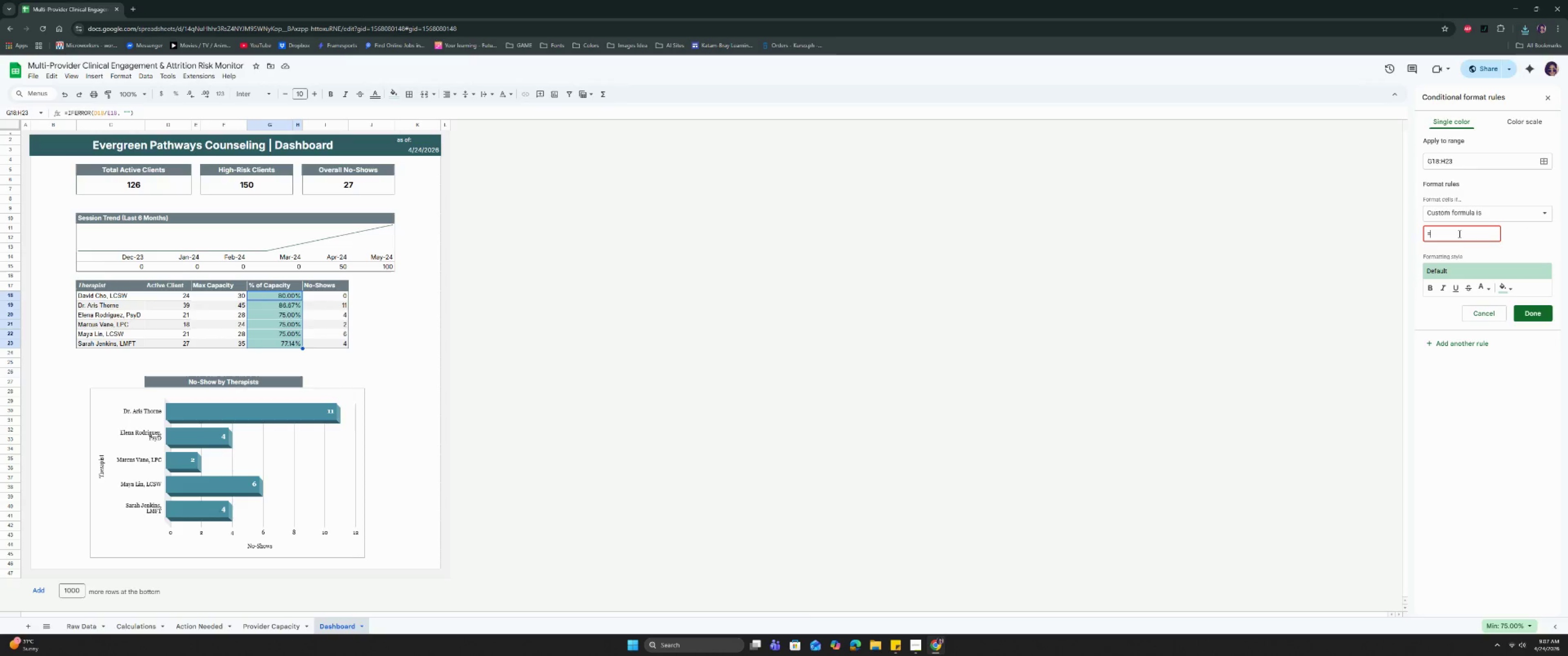 
wait(8.07)
 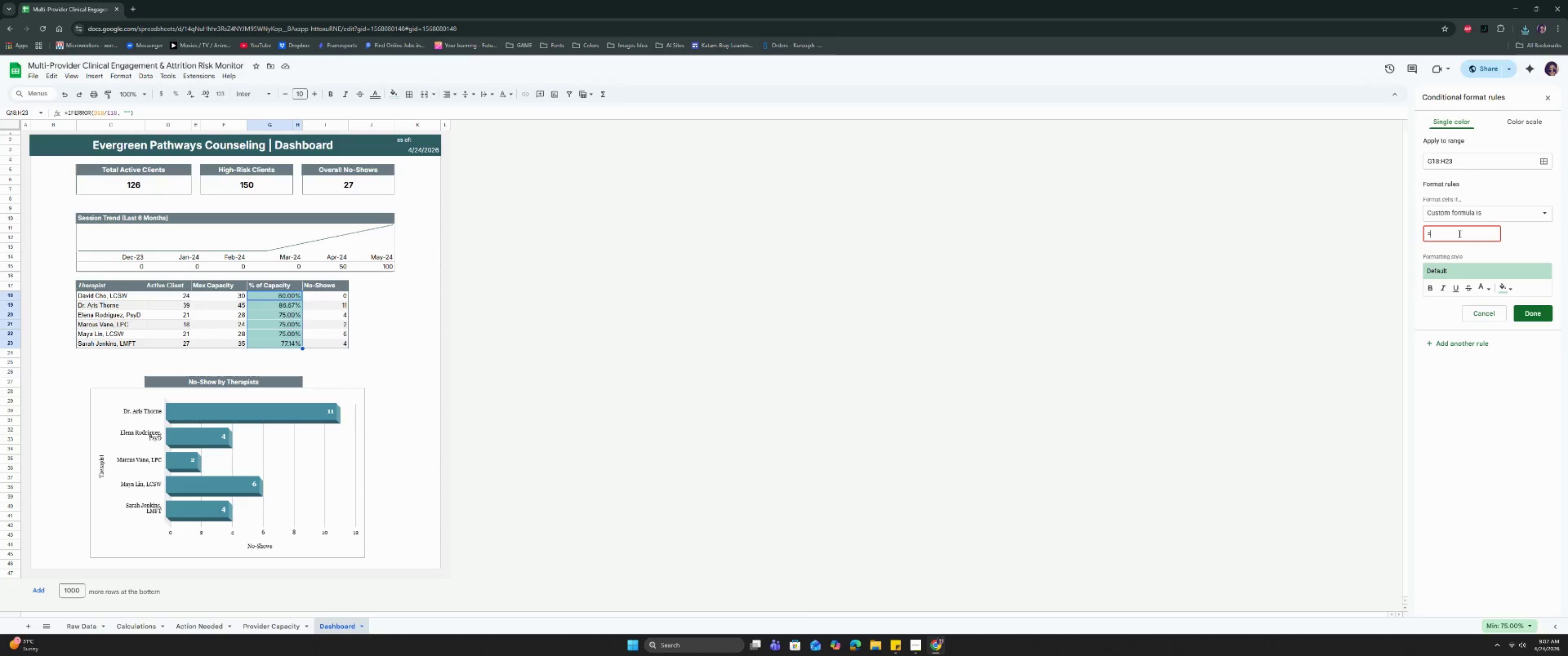 
key(CapsLock)
 